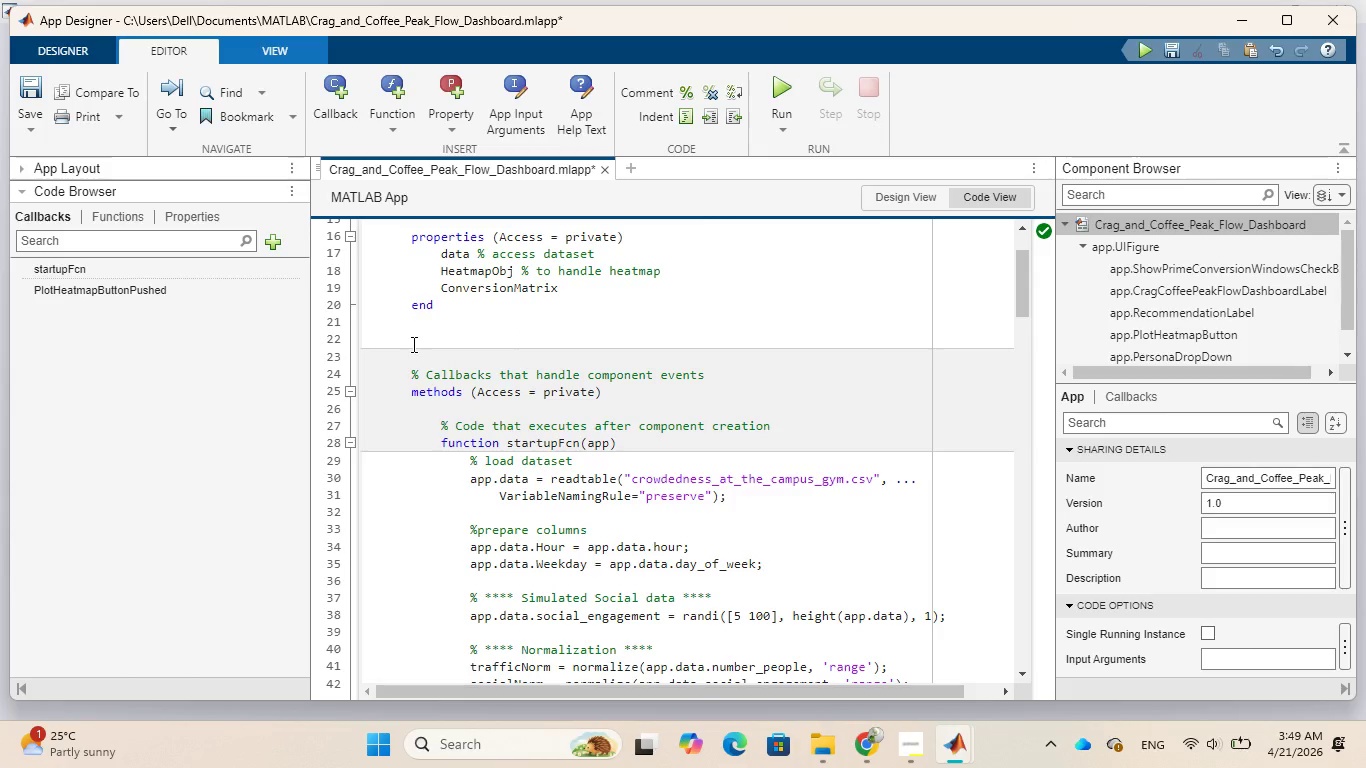 
left_click([412, 339])
 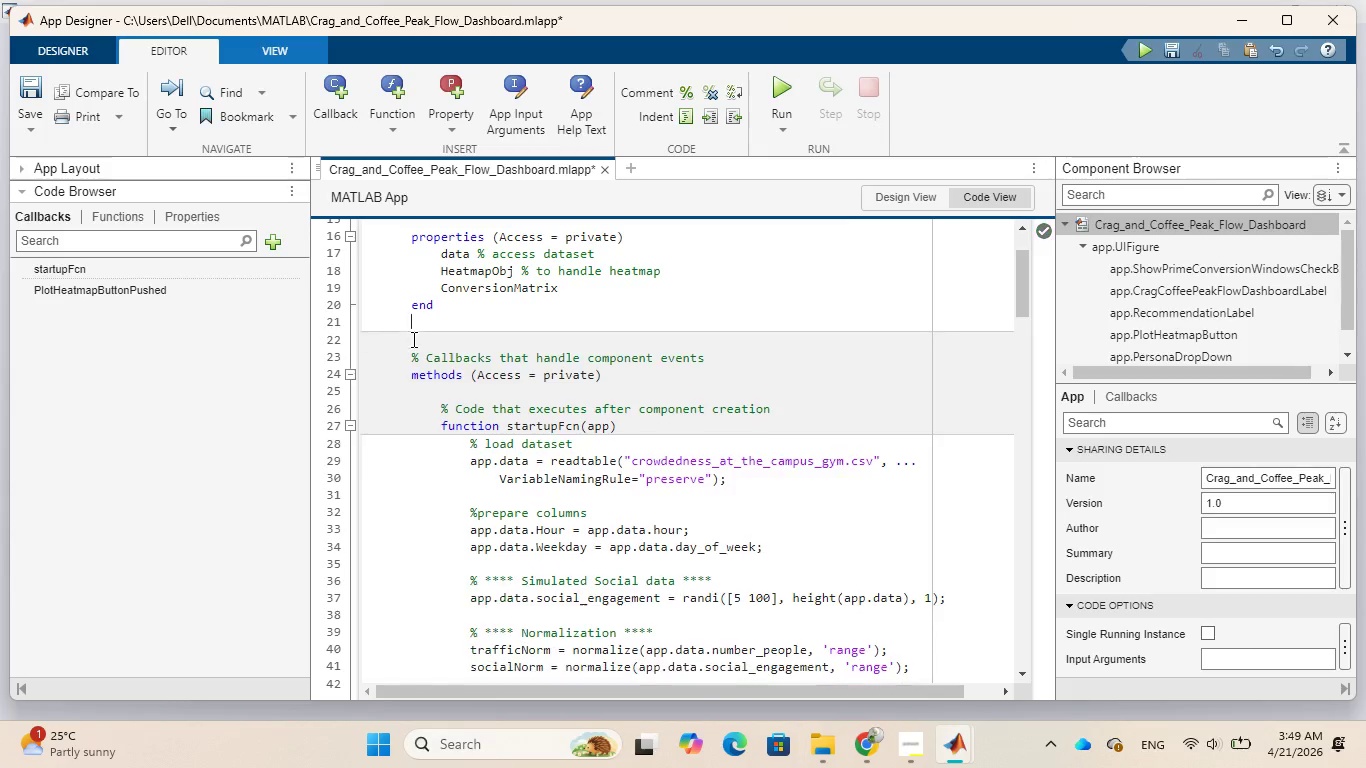 
key(Backspace)
 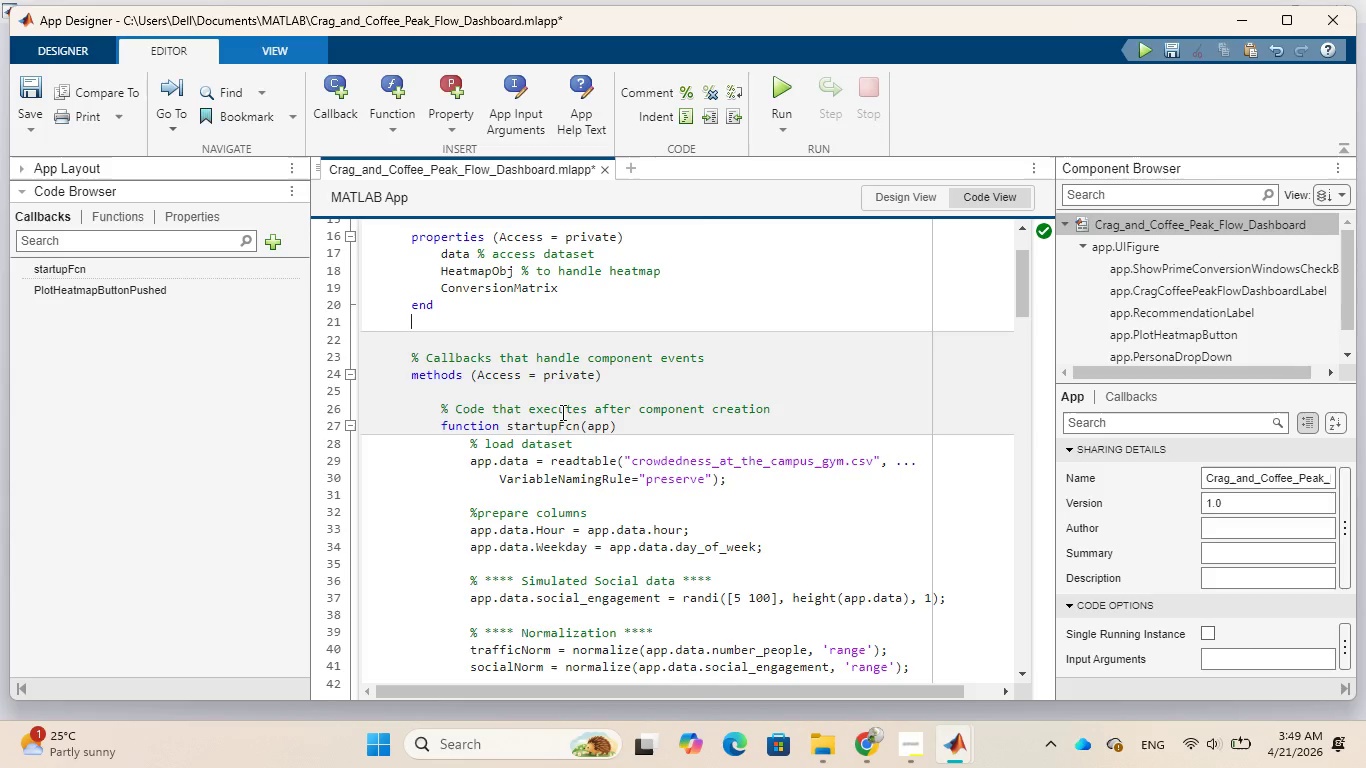 
scroll: coordinate [605, 427], scroll_direction: down, amount: 3.0
 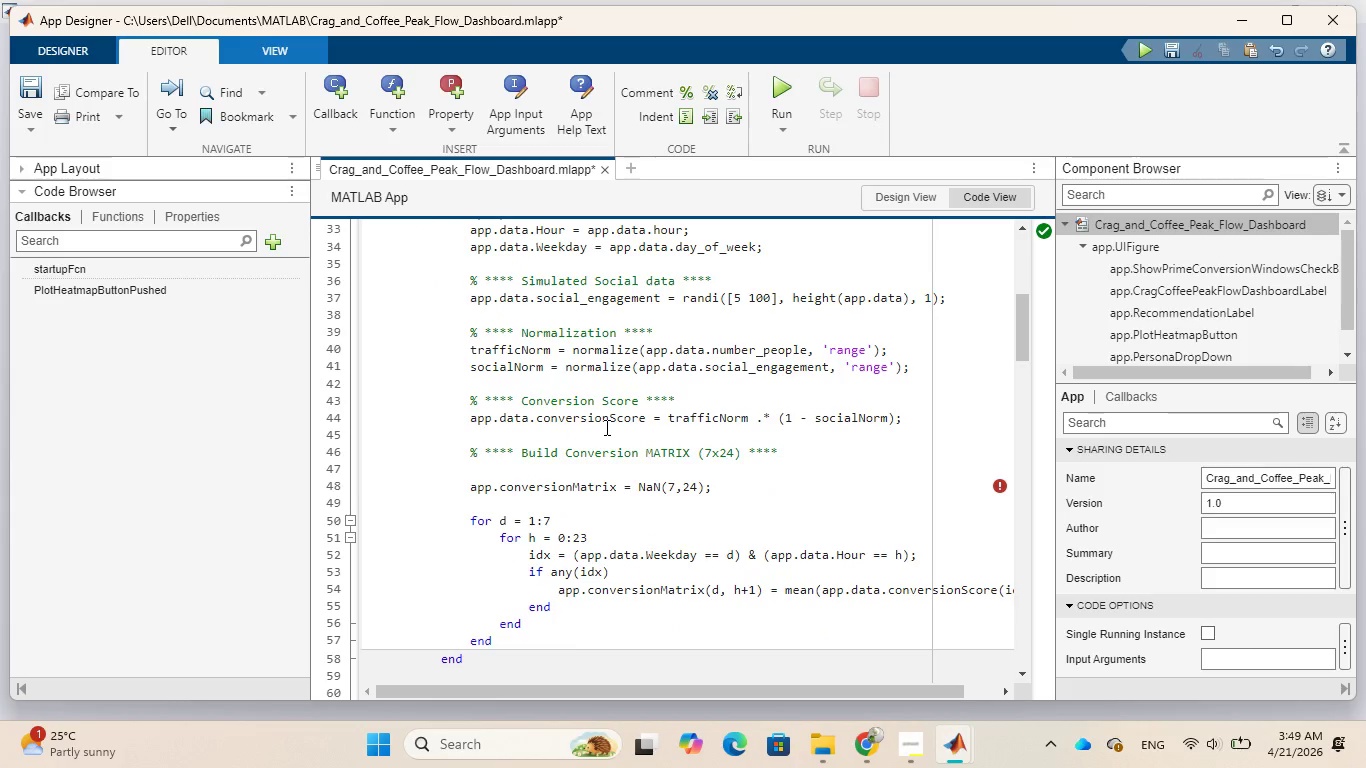 
scroll: coordinate [605, 427], scroll_direction: up, amount: 2.0
 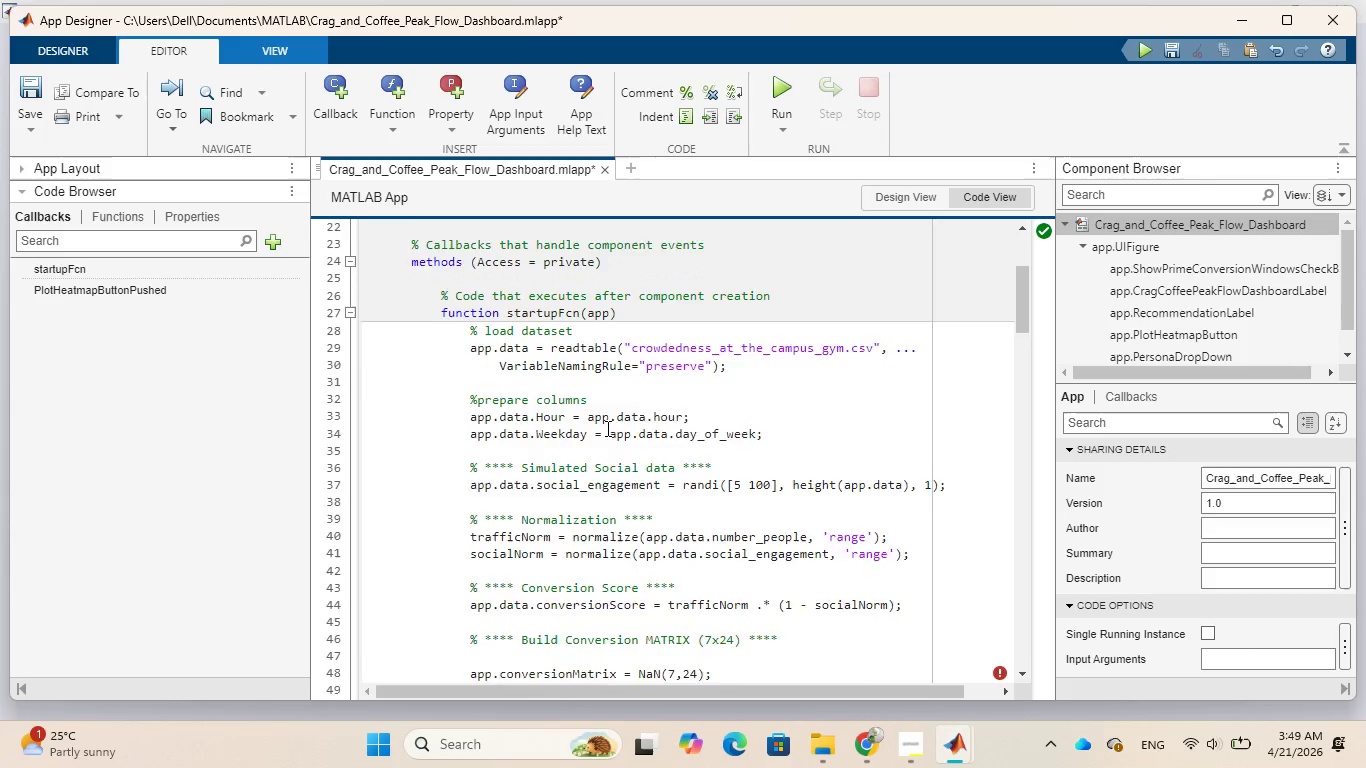 
scroll: coordinate [606, 428], scroll_direction: down, amount: 1.0
 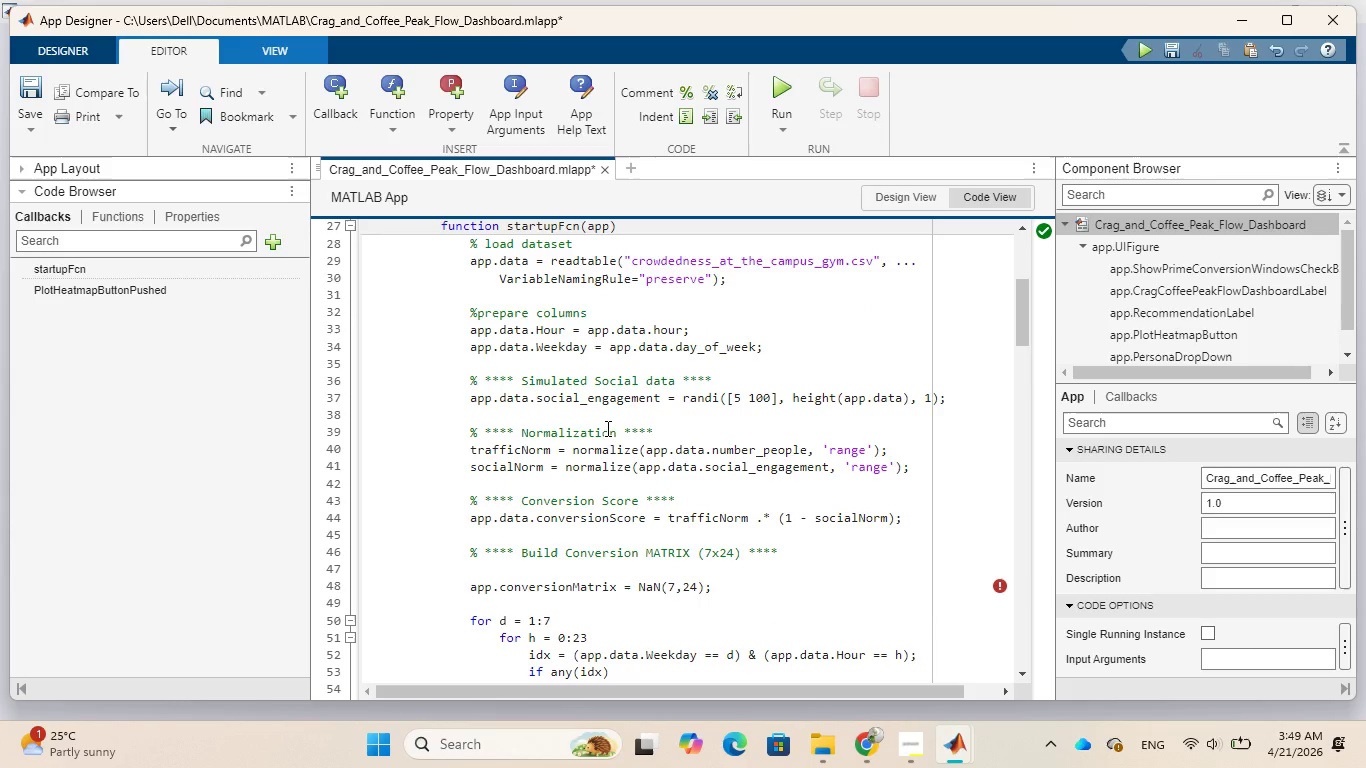 
wait(5.8)
 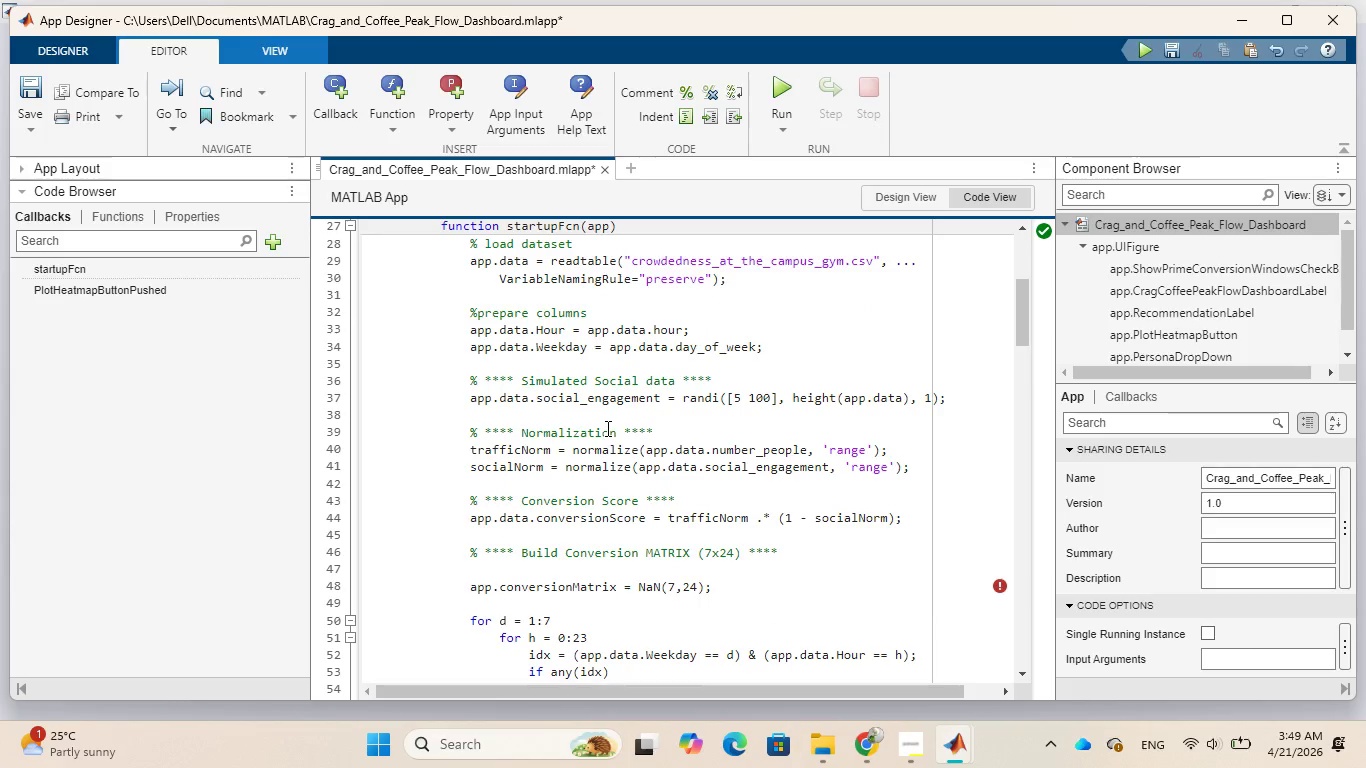 
scroll: coordinate [606, 428], scroll_direction: up, amount: 2.0
 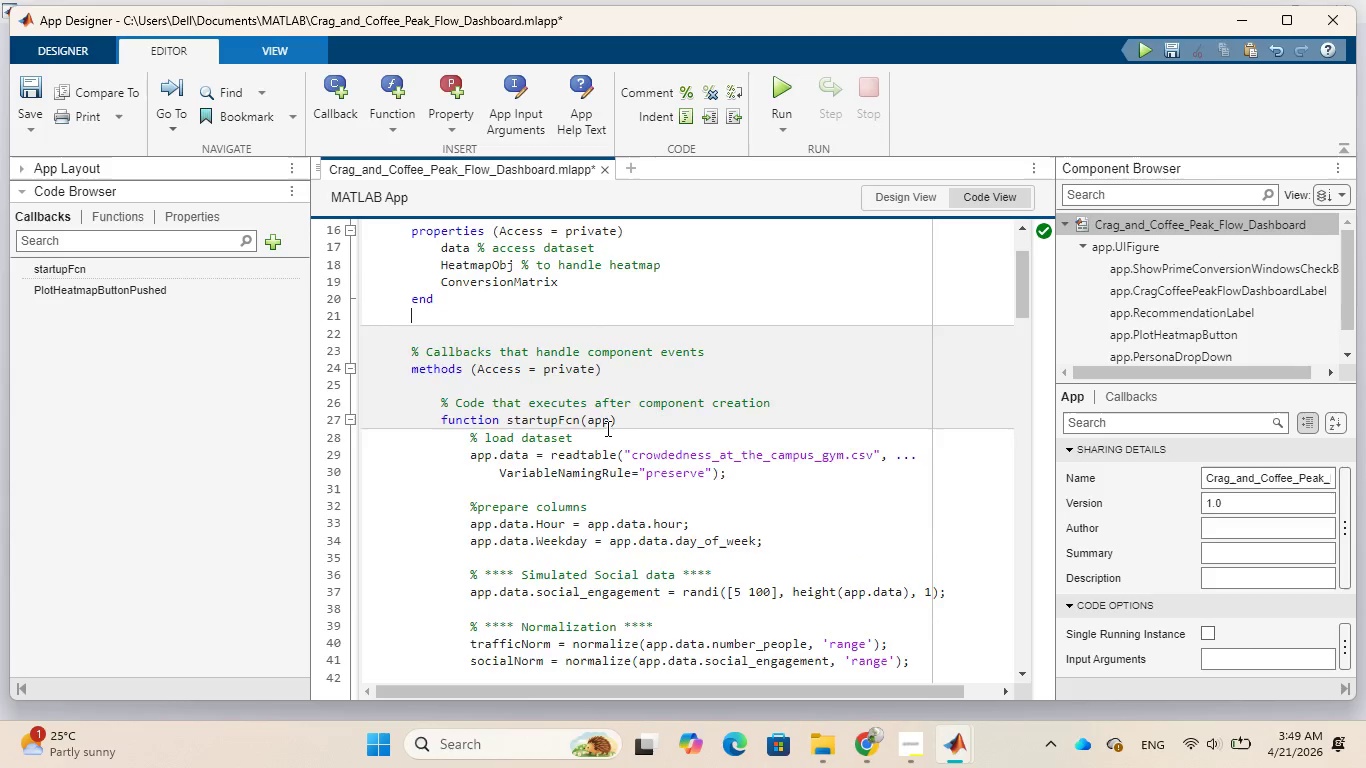 
scroll: coordinate [606, 428], scroll_direction: down, amount: 12.0
 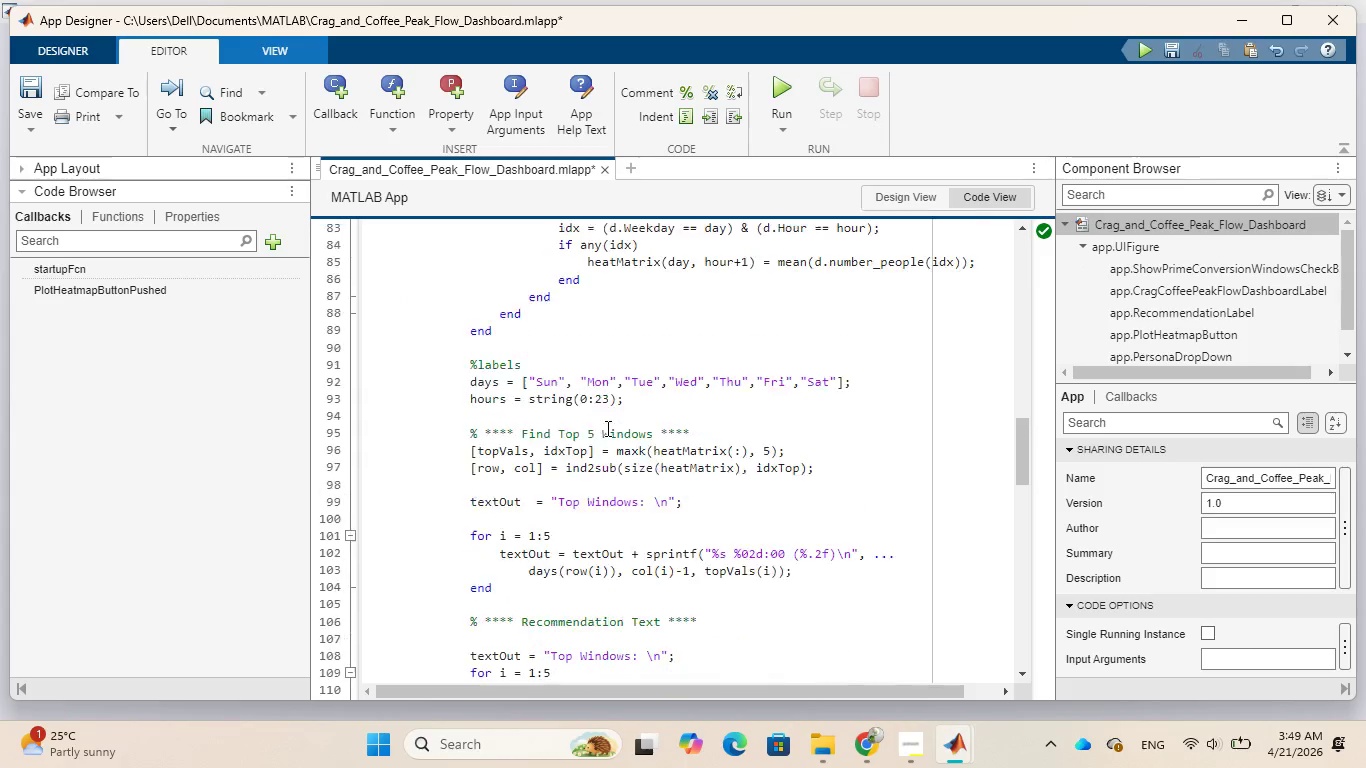 
scroll: coordinate [606, 428], scroll_direction: up, amount: 13.0
 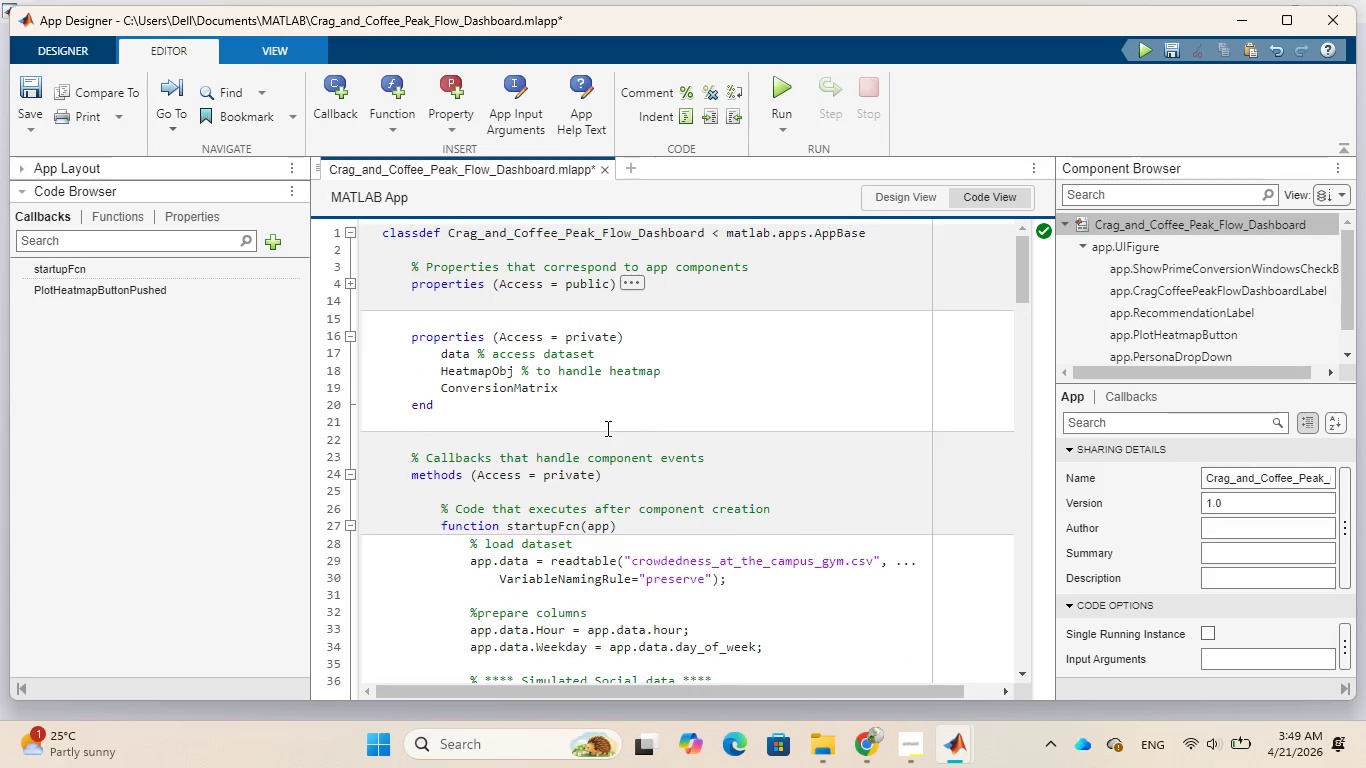 
scroll: coordinate [606, 428], scroll_direction: down, amount: 3.0
 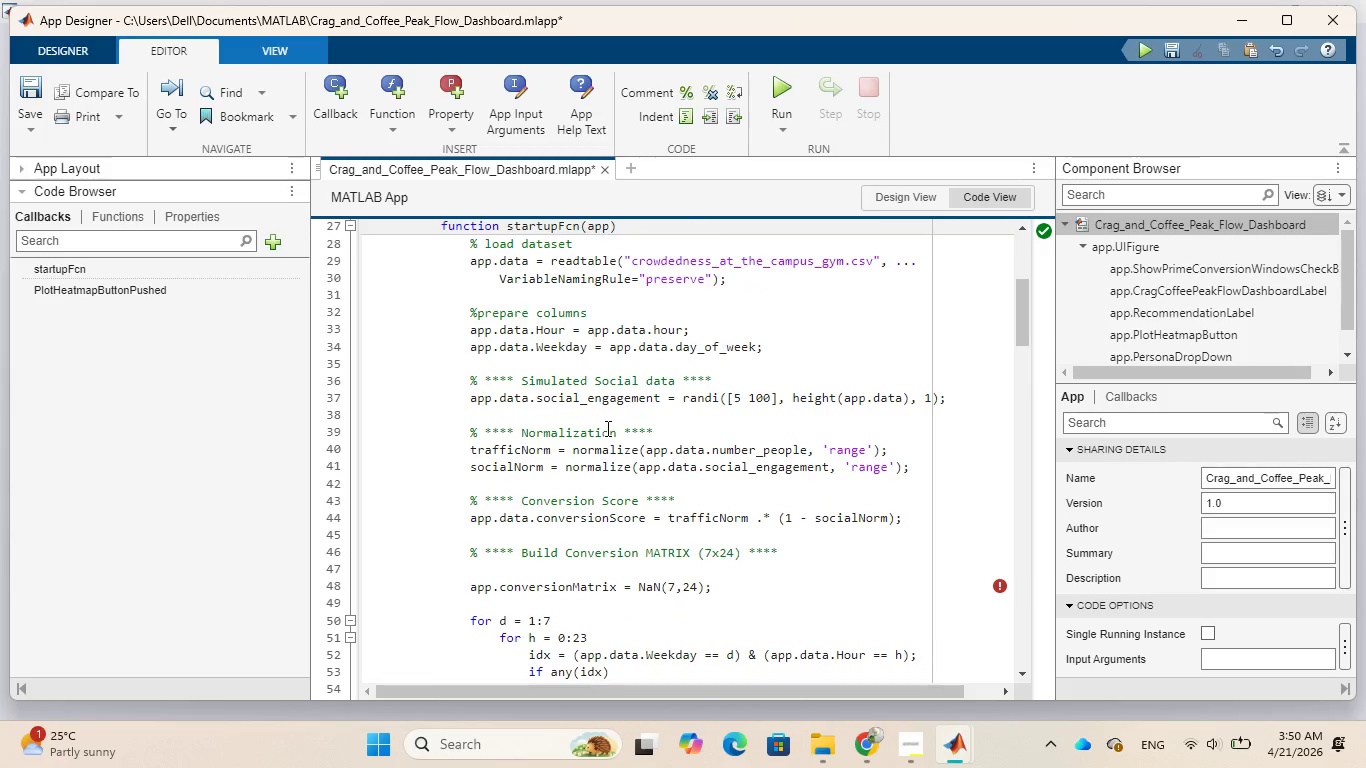 
wait(12.02)
 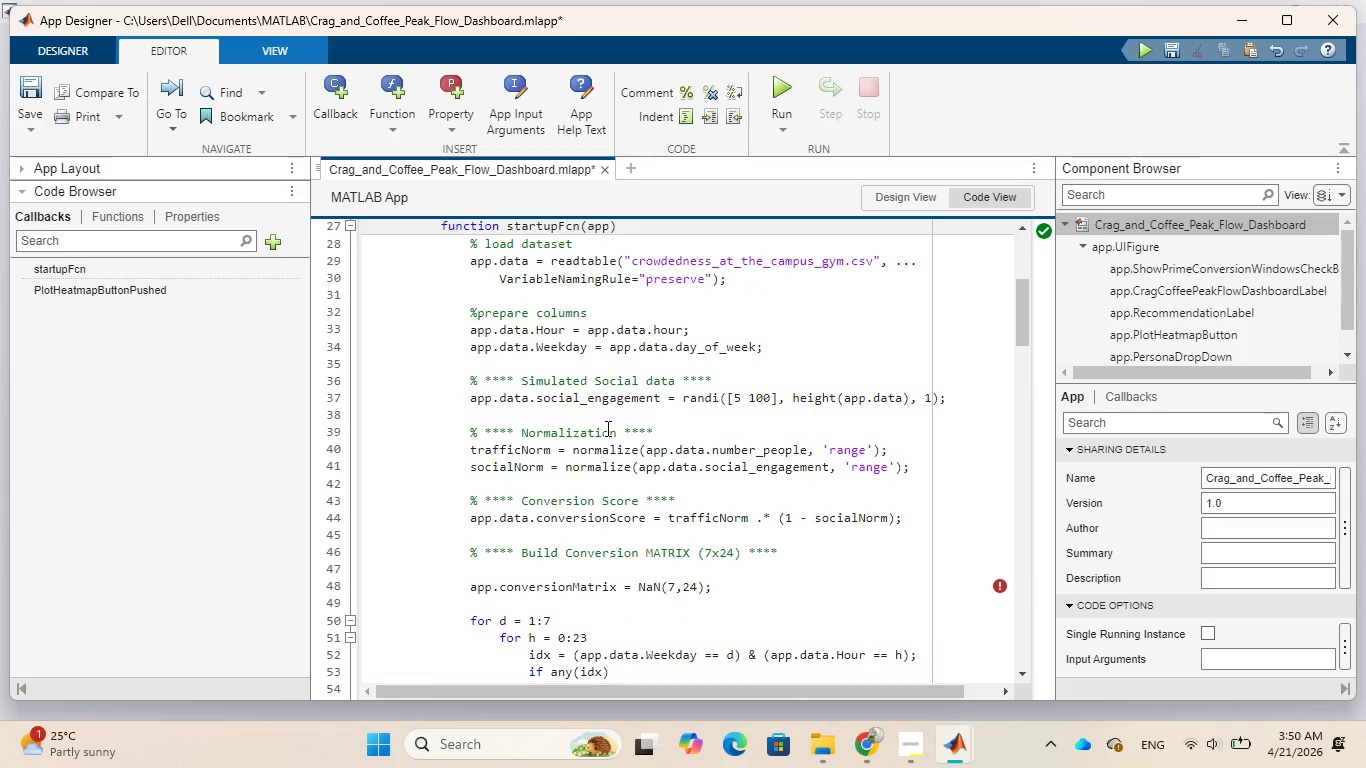 
scroll: coordinate [692, 437], scroll_direction: up, amount: 3.0
 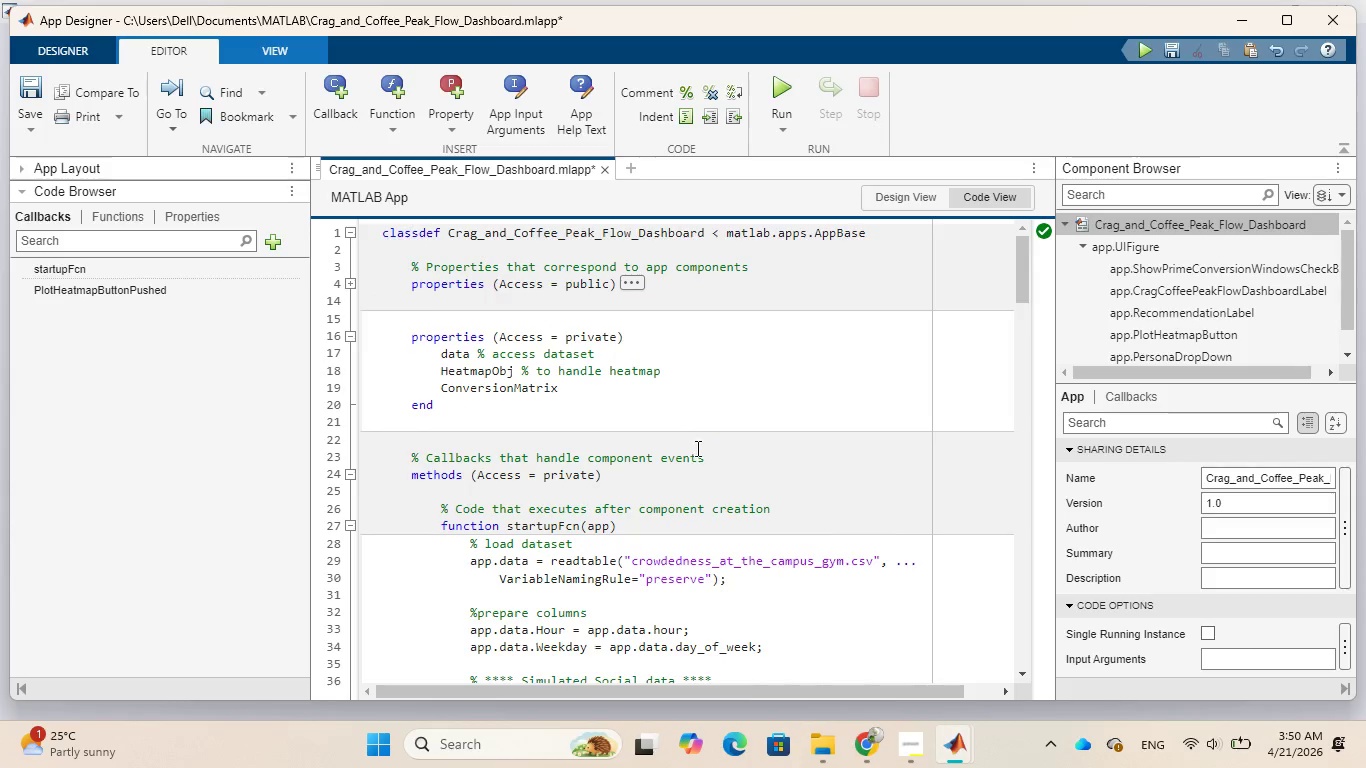 
scroll: coordinate [696, 448], scroll_direction: down, amount: 1.0
 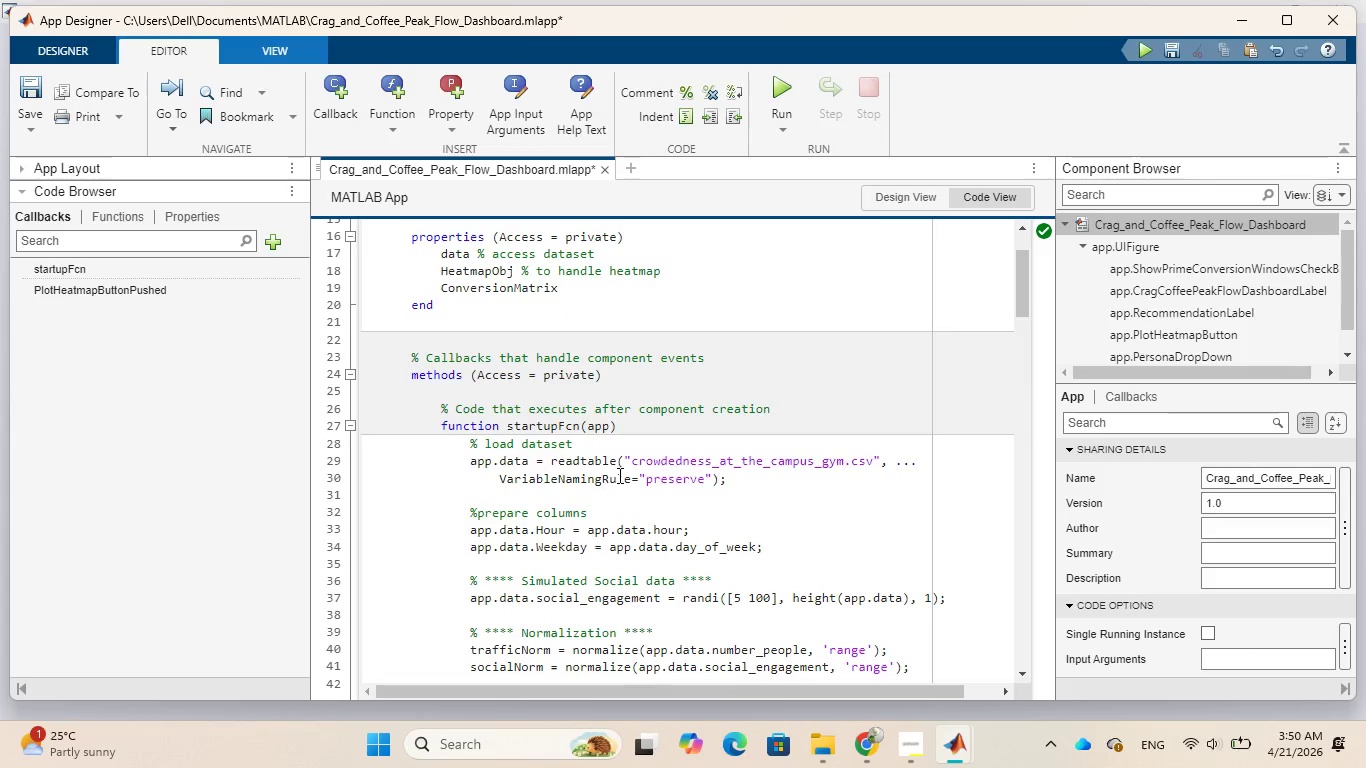 
wait(7.48)
 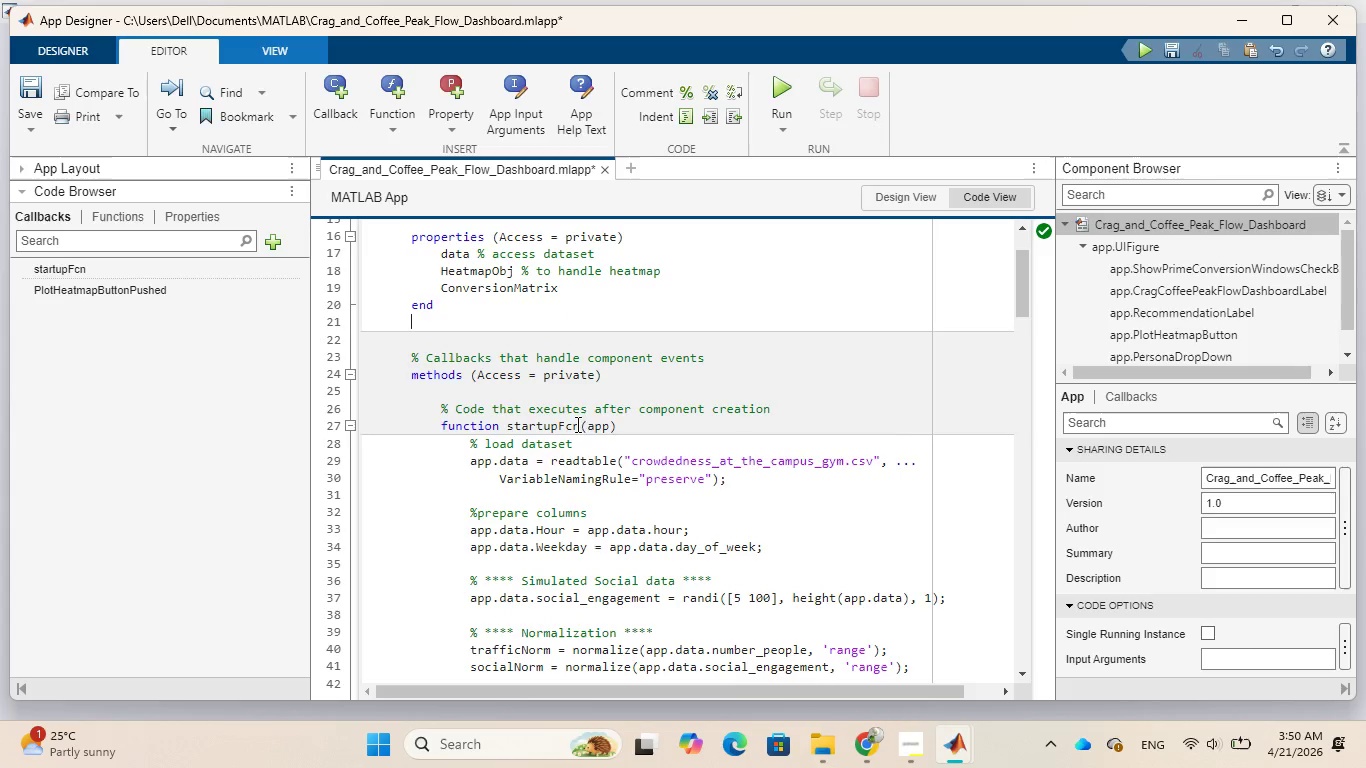 
scroll: coordinate [615, 511], scroll_direction: down, amount: 1.0
 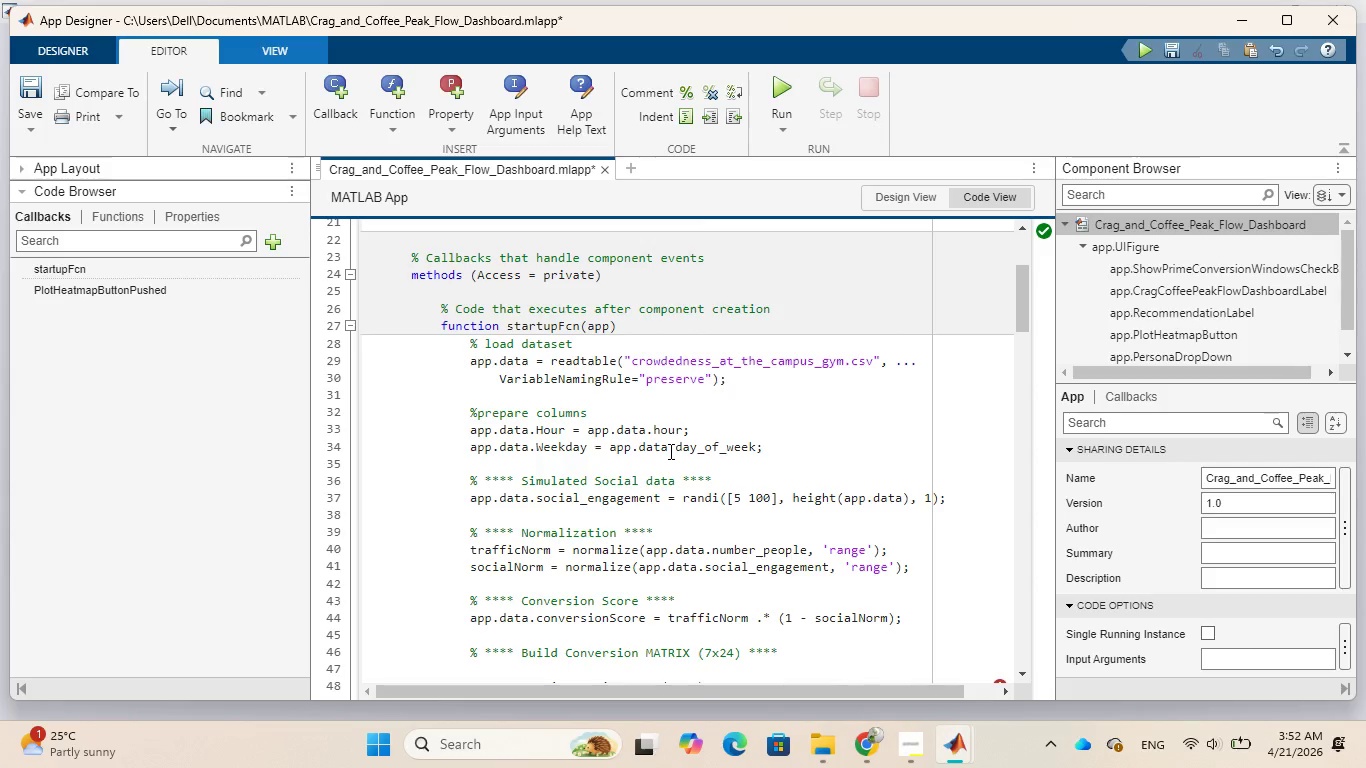 
wait(127.74)
 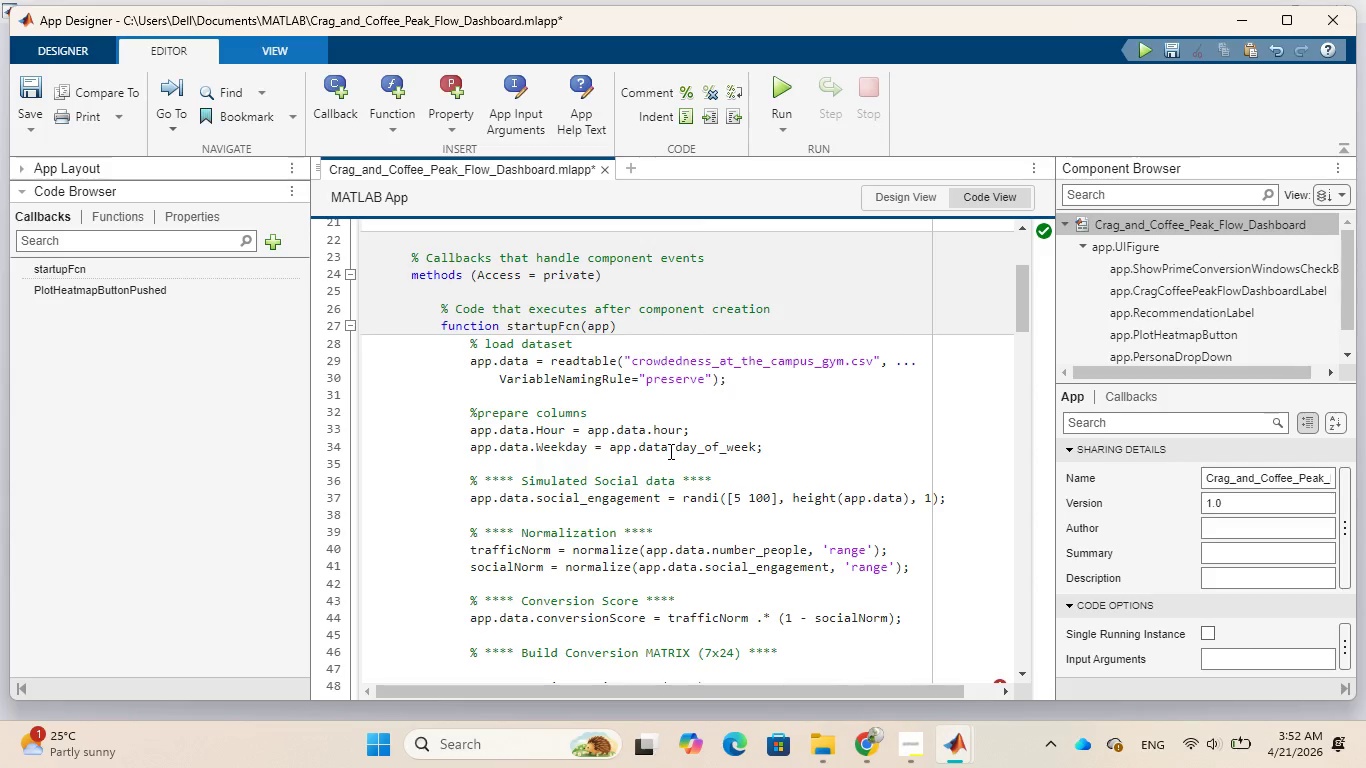 
scroll: coordinate [644, 465], scroll_direction: down, amount: 3.0
 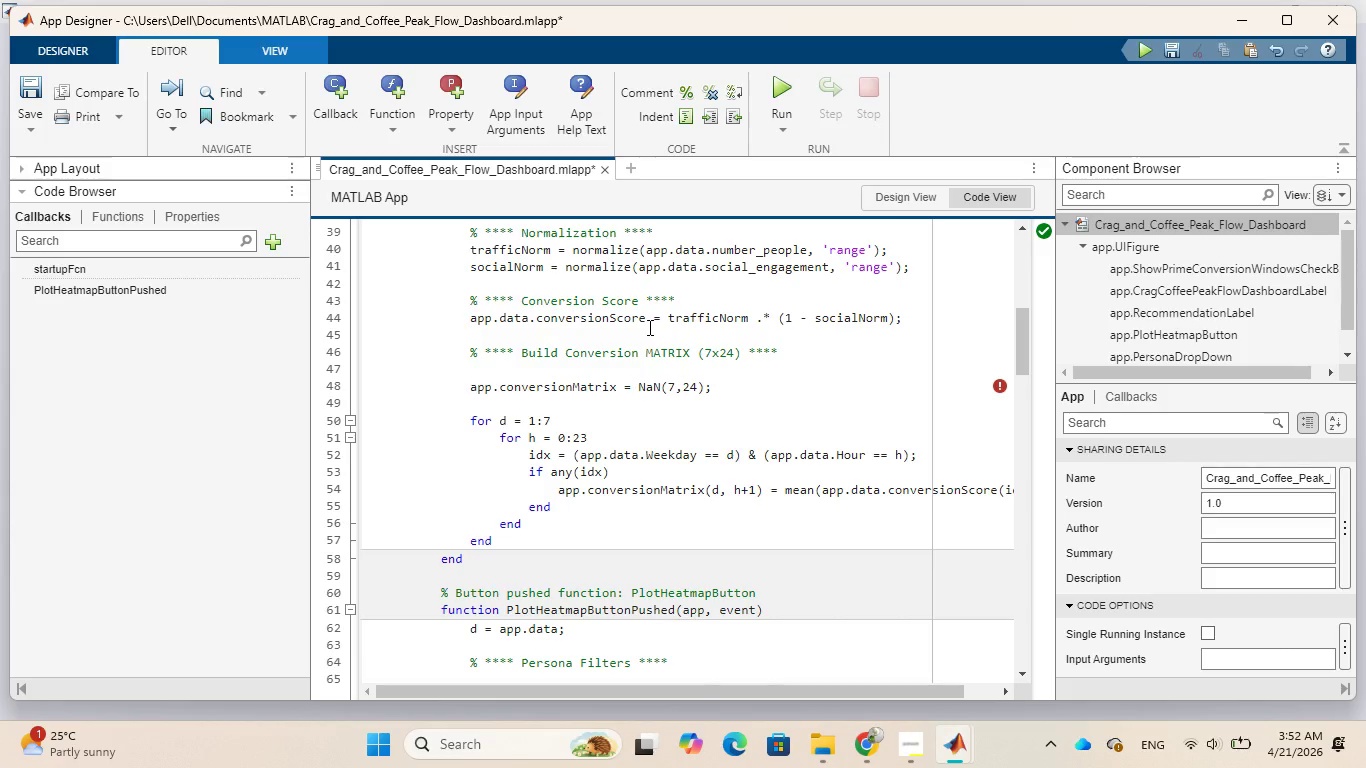 
wait(19.73)
 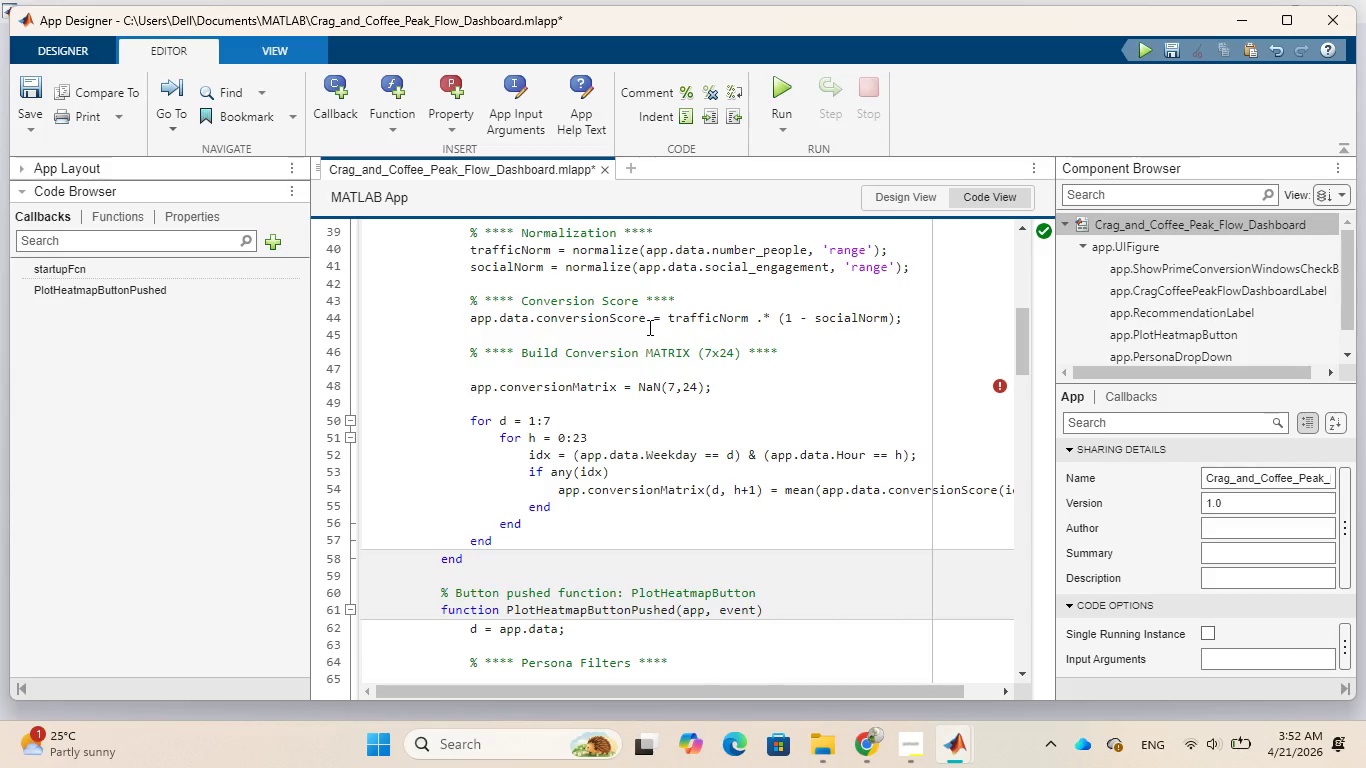 
scroll: coordinate [709, 337], scroll_direction: up, amount: 3.0
 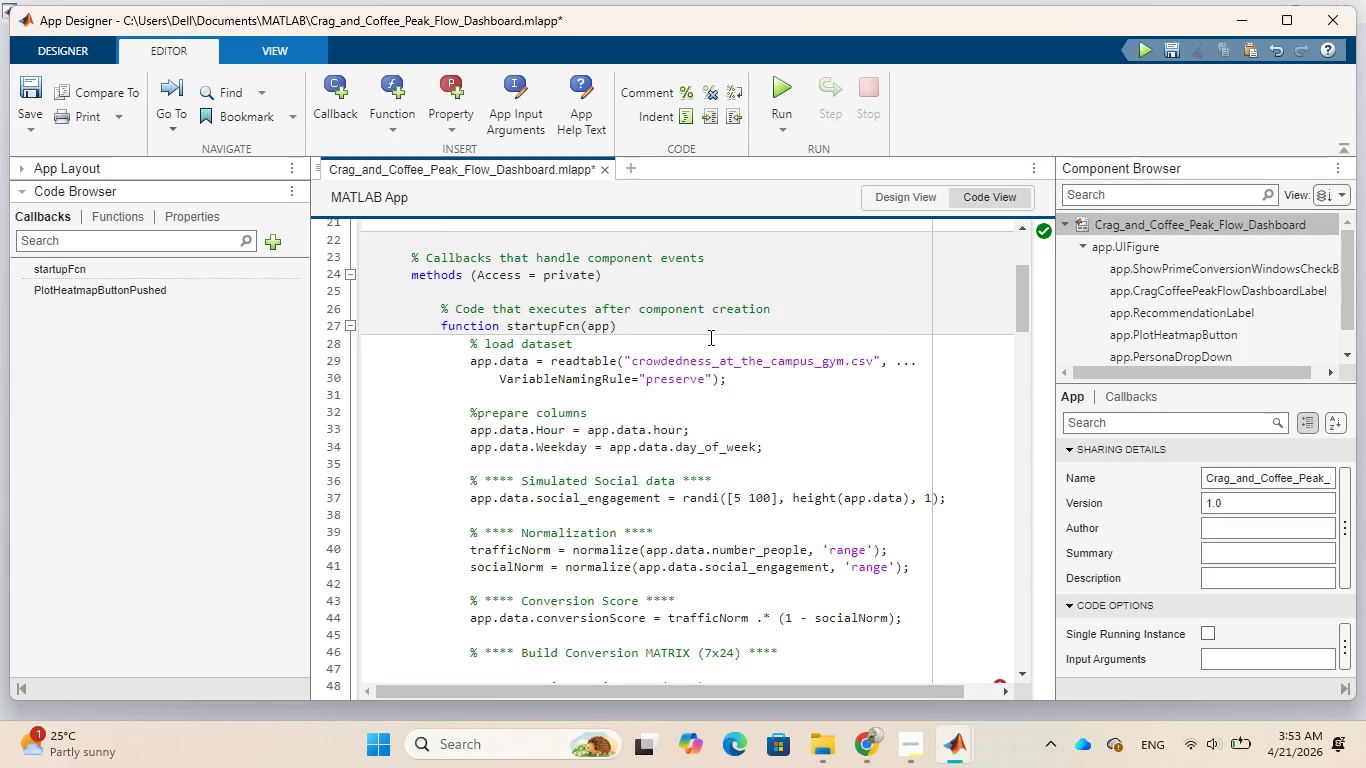 
wait(15.16)
 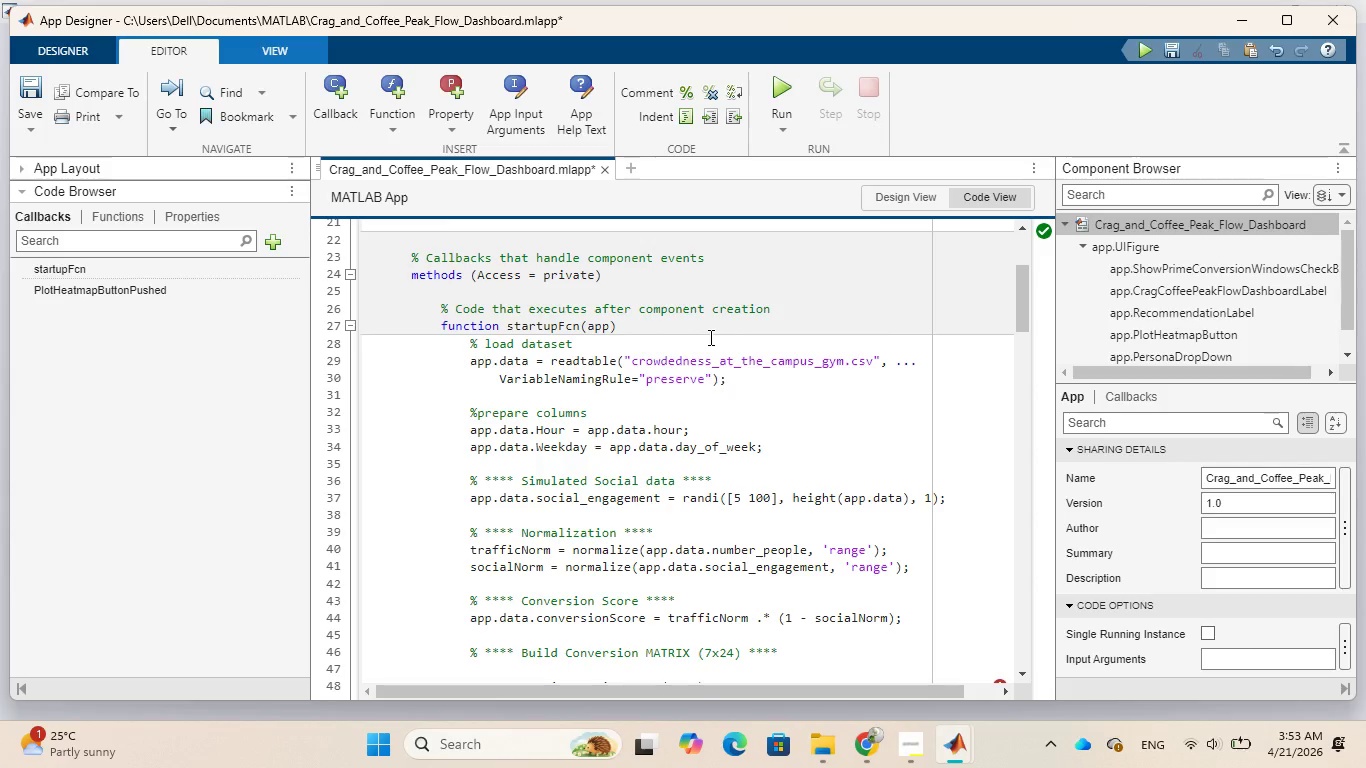 
scroll: coordinate [704, 380], scroll_direction: down, amount: 2.0
 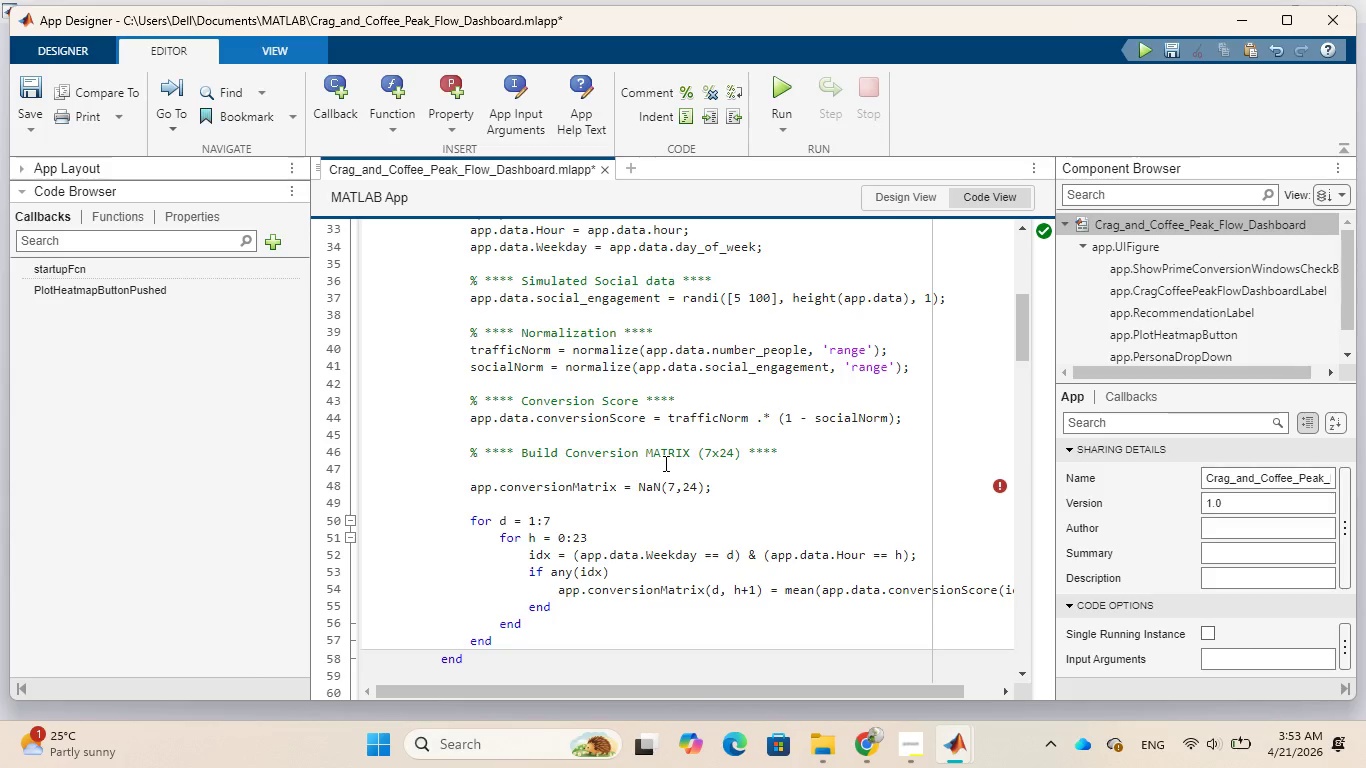 
wait(13.97)
 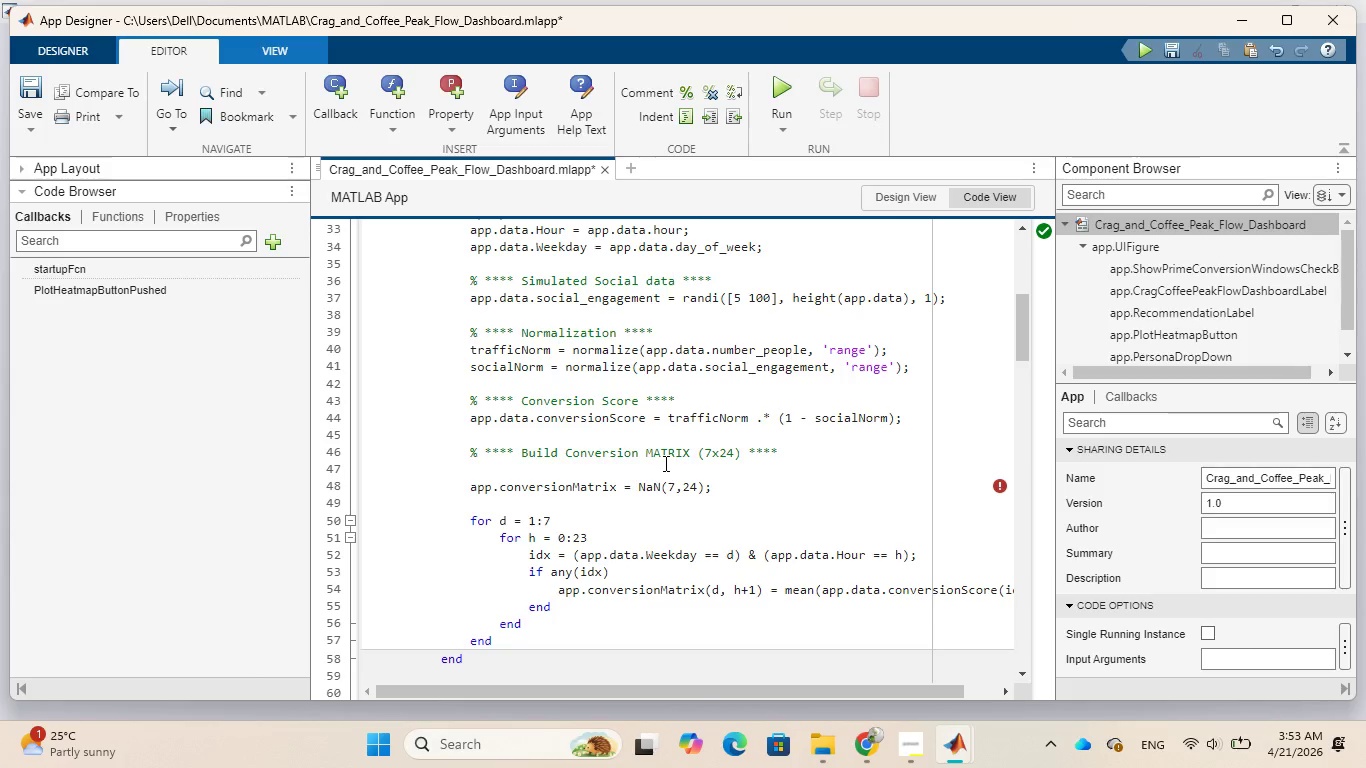 
scroll: coordinate [664, 463], scroll_direction: down, amount: 1.0
 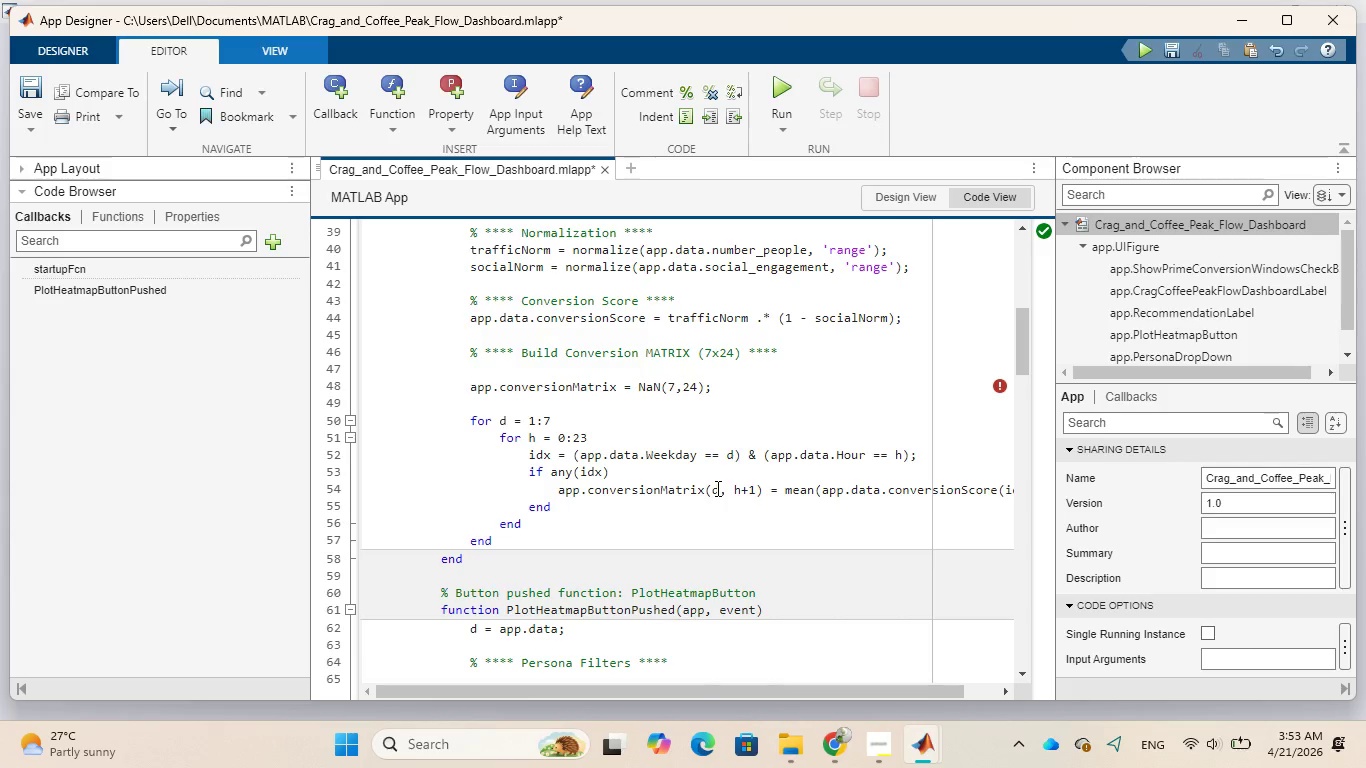 
wait(19.4)
 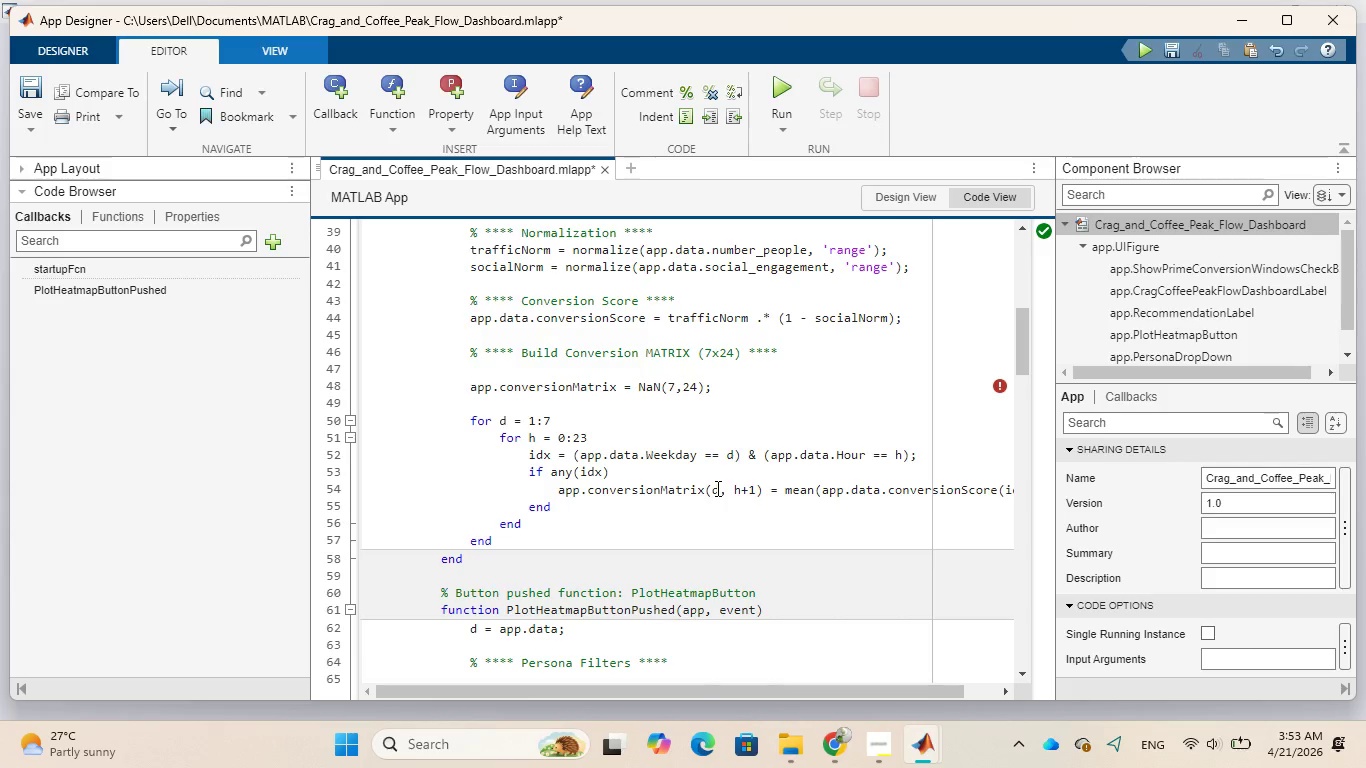 
left_click_drag(start_coordinate=[824, 695], to_coordinate=[869, 692])
 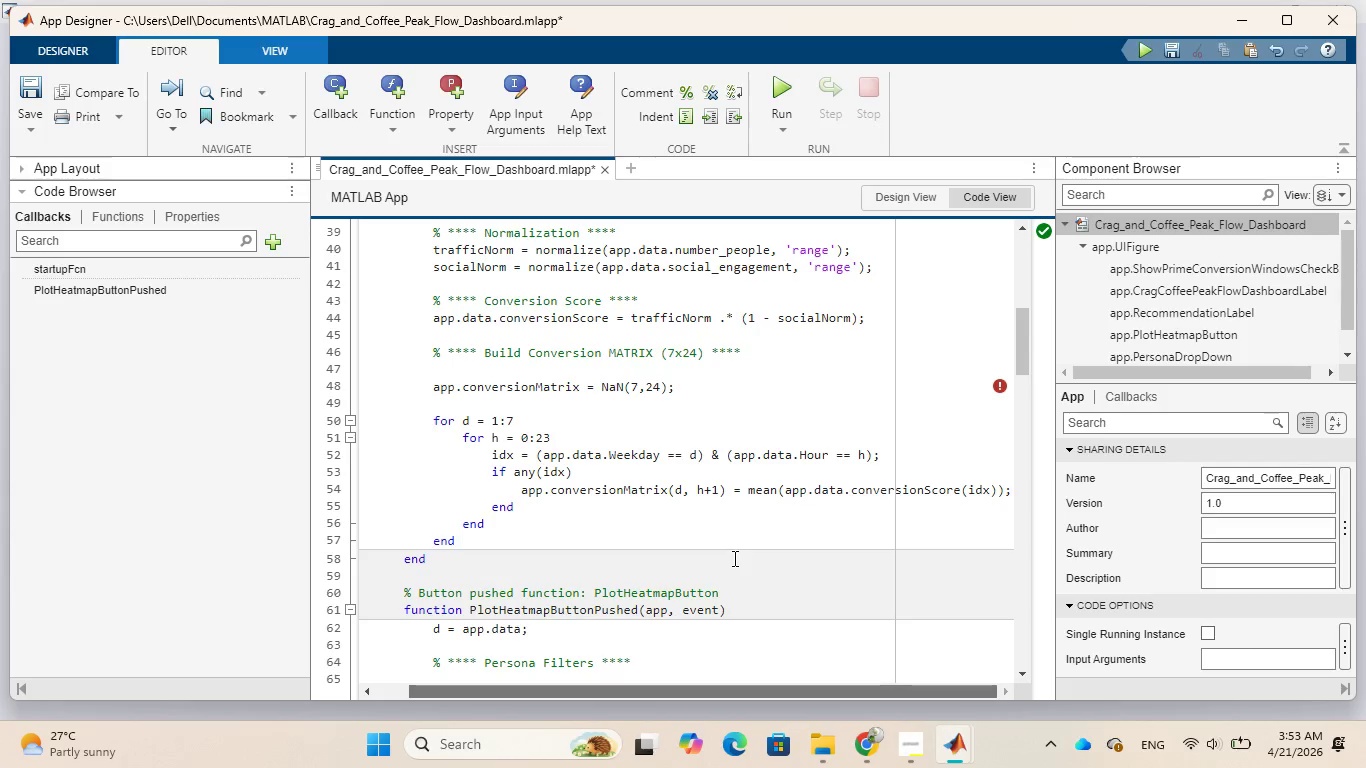 
wait(5.44)
 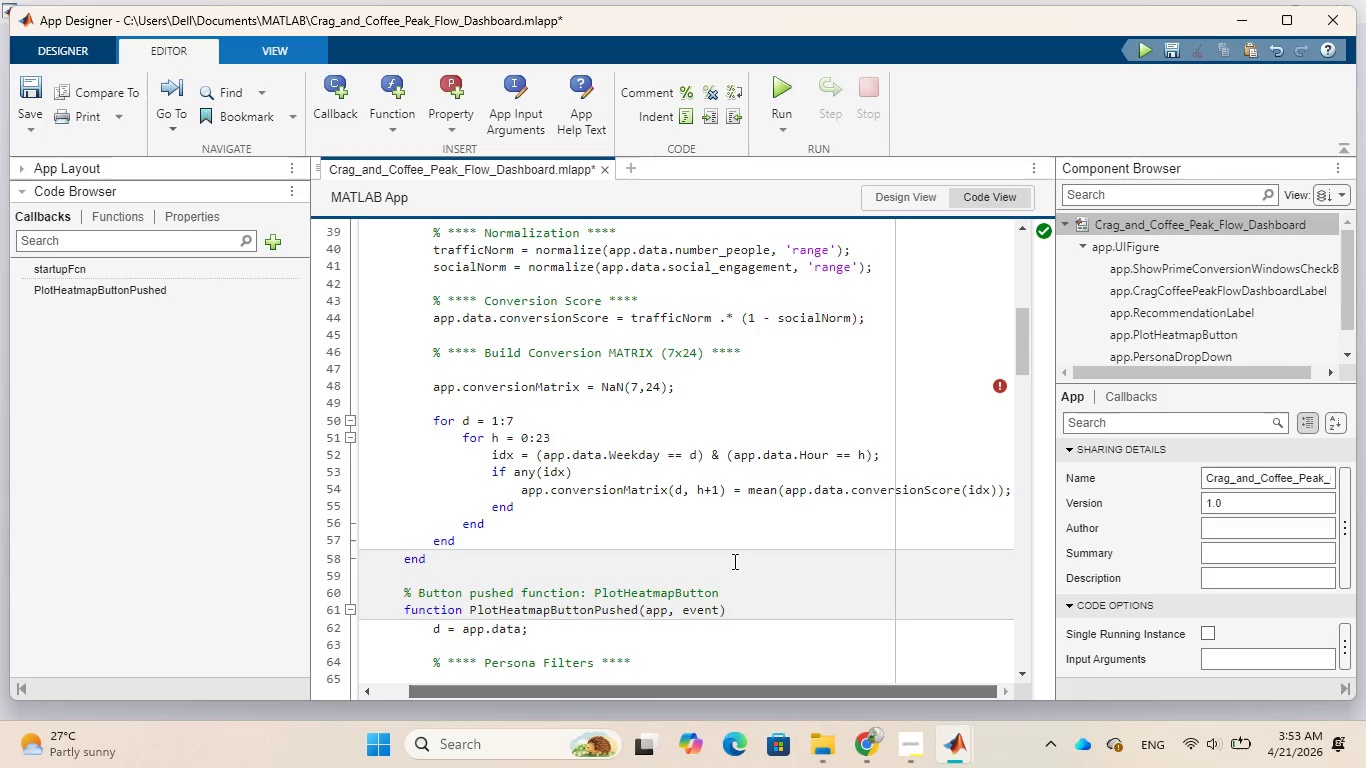 
scroll: coordinate [713, 539], scroll_direction: down, amount: 2.0
 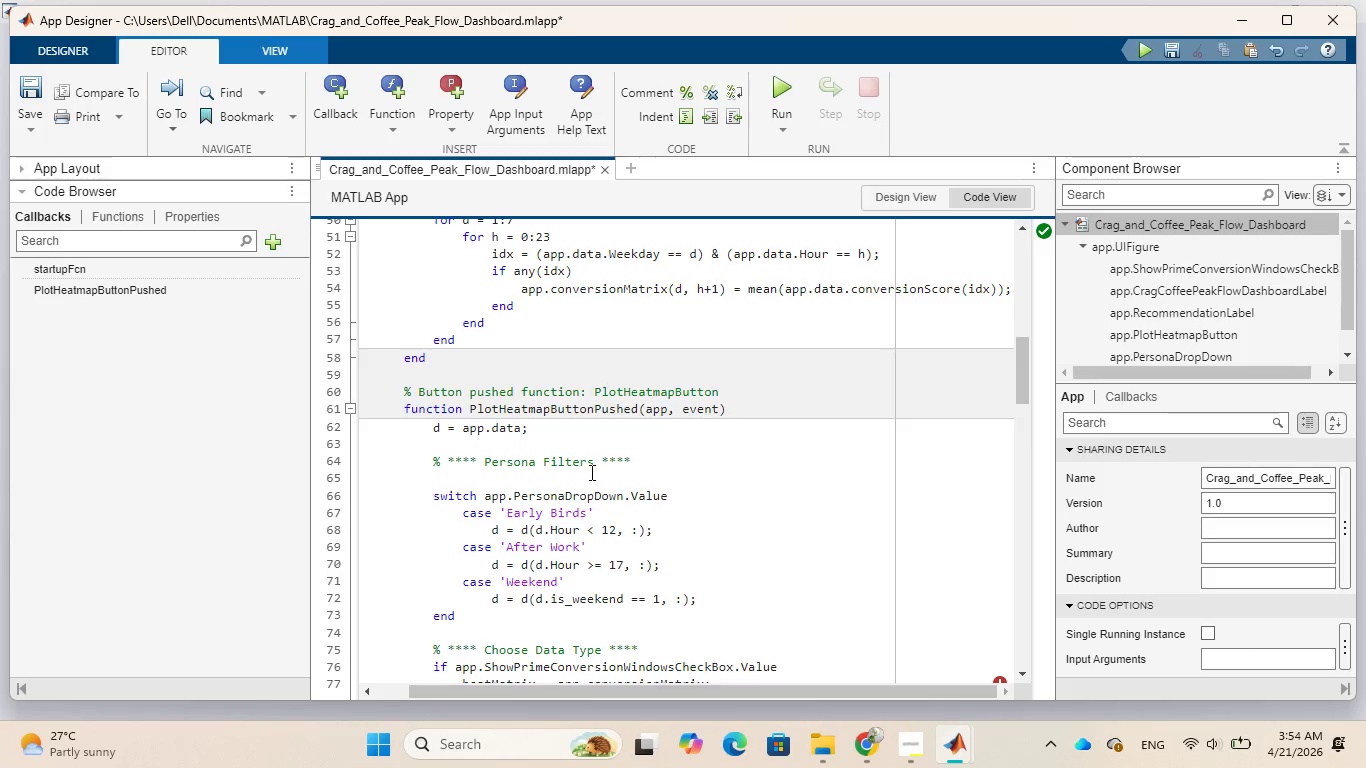 
wait(24.74)
 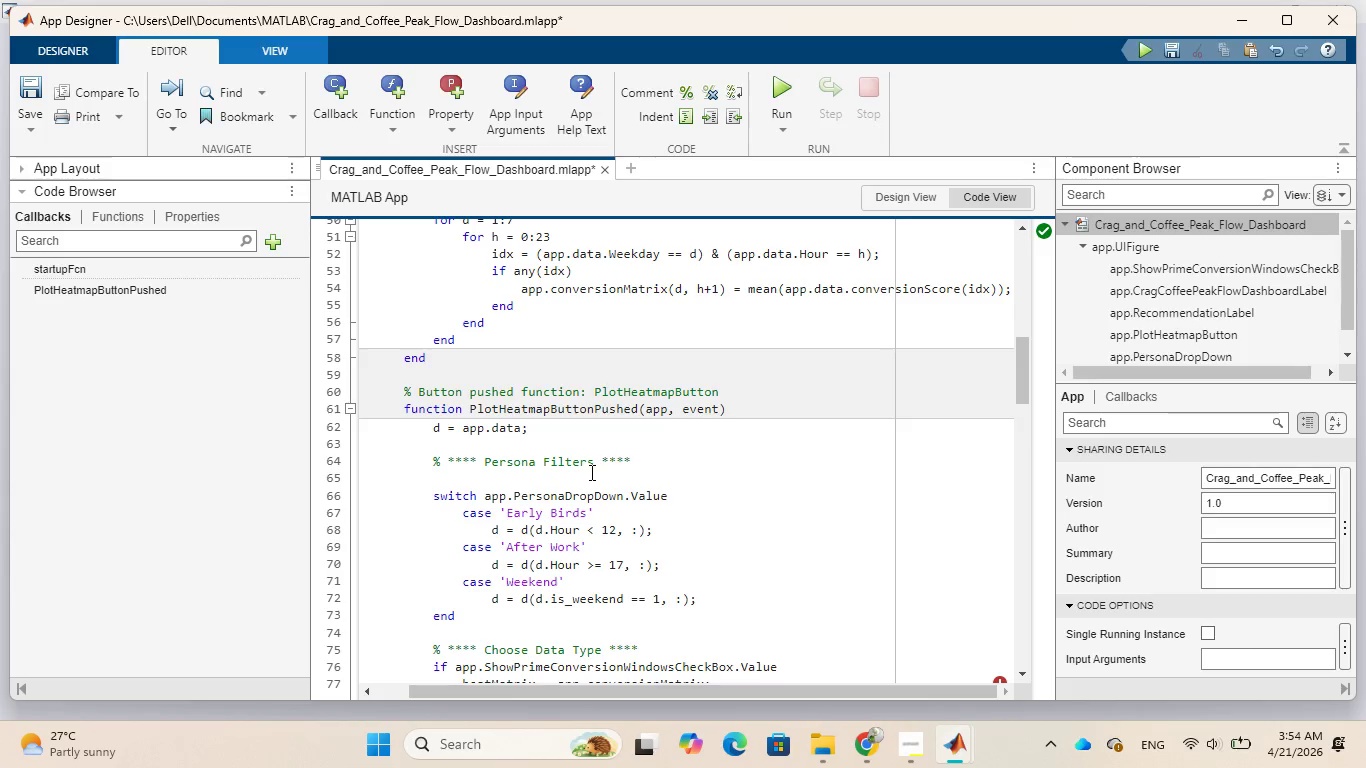 
scroll: coordinate [590, 455], scroll_direction: down, amount: 4.0
 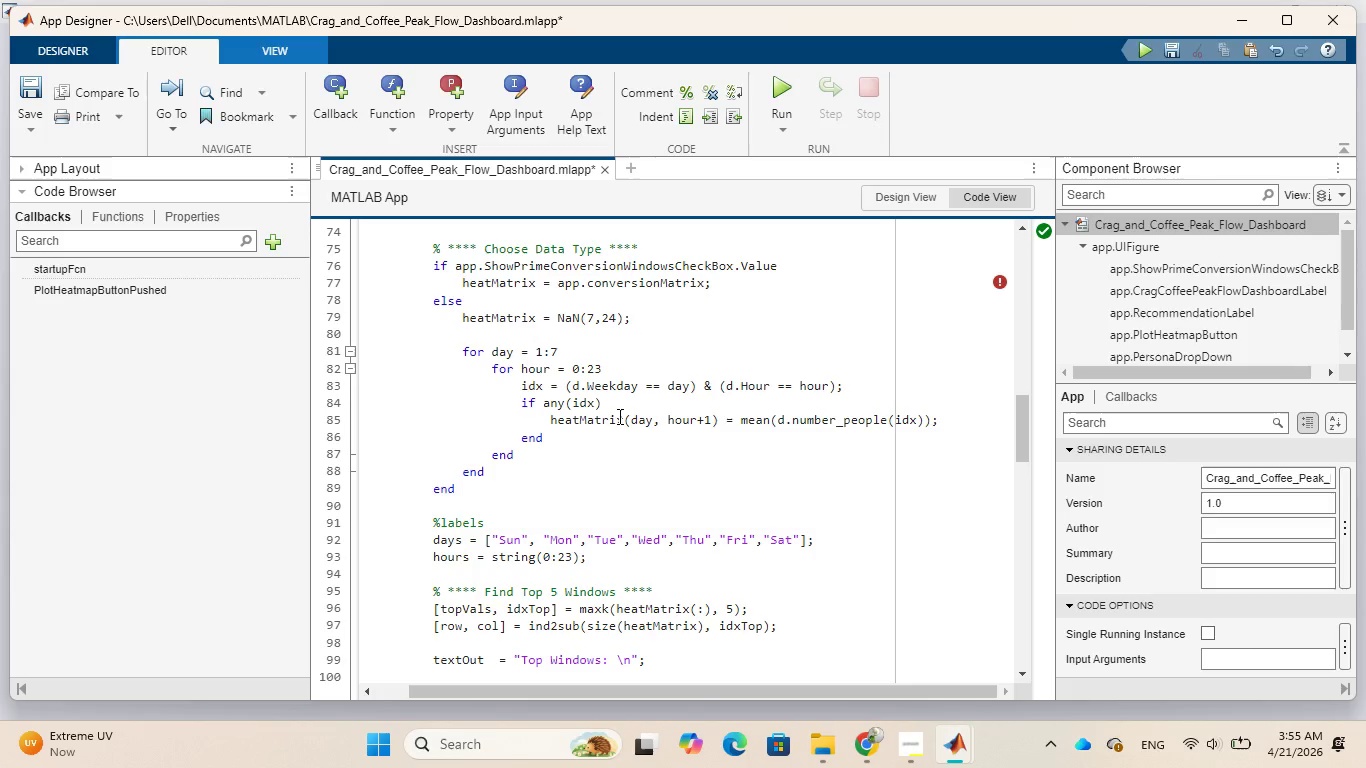 
wait(65.03)
 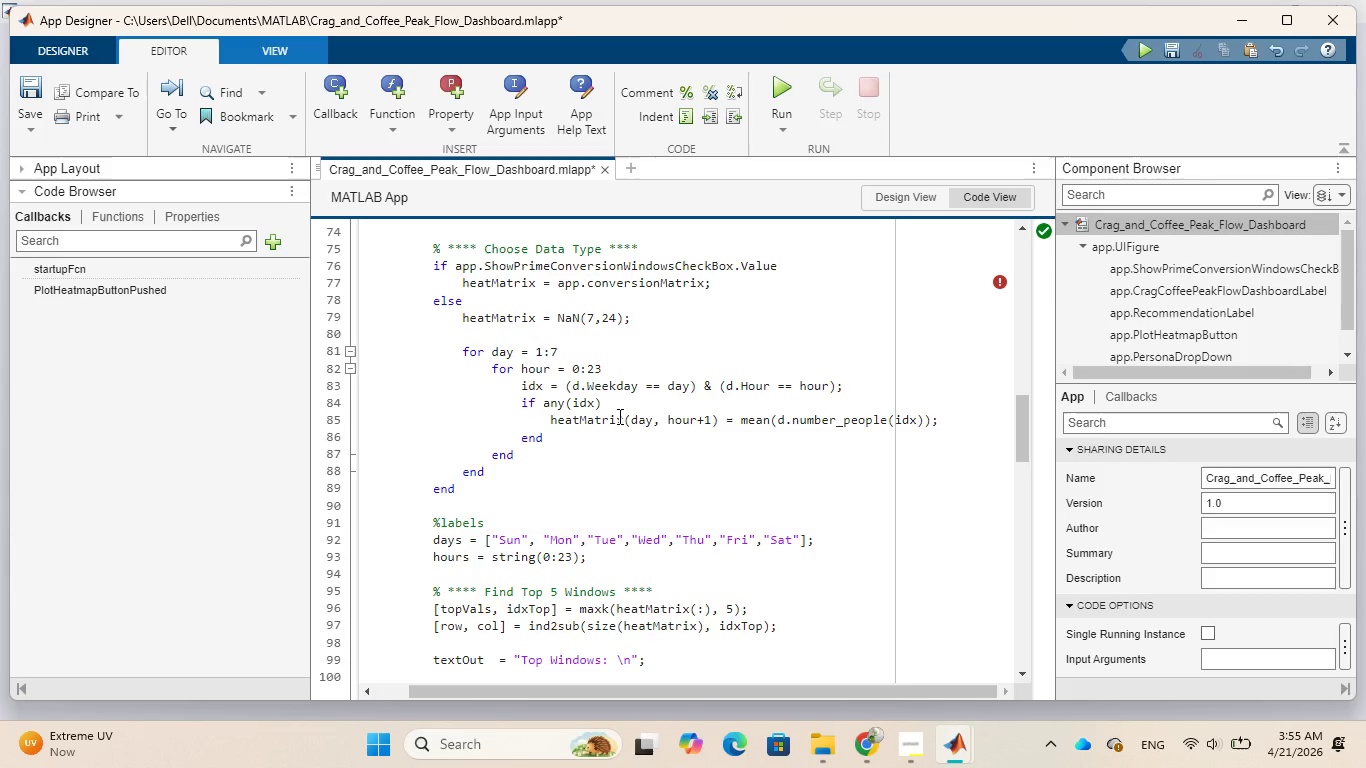 
scroll: coordinate [617, 425], scroll_direction: down, amount: 4.0
 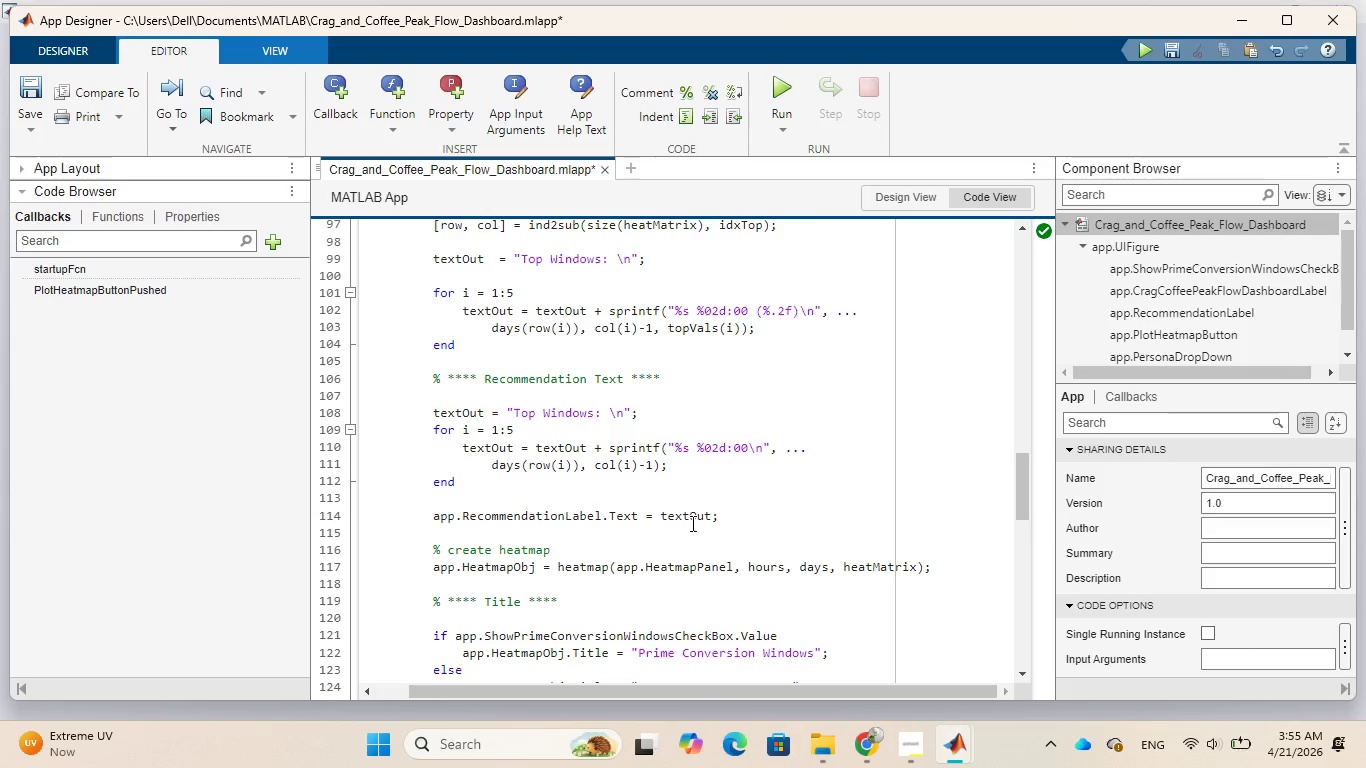 
wait(20.28)
 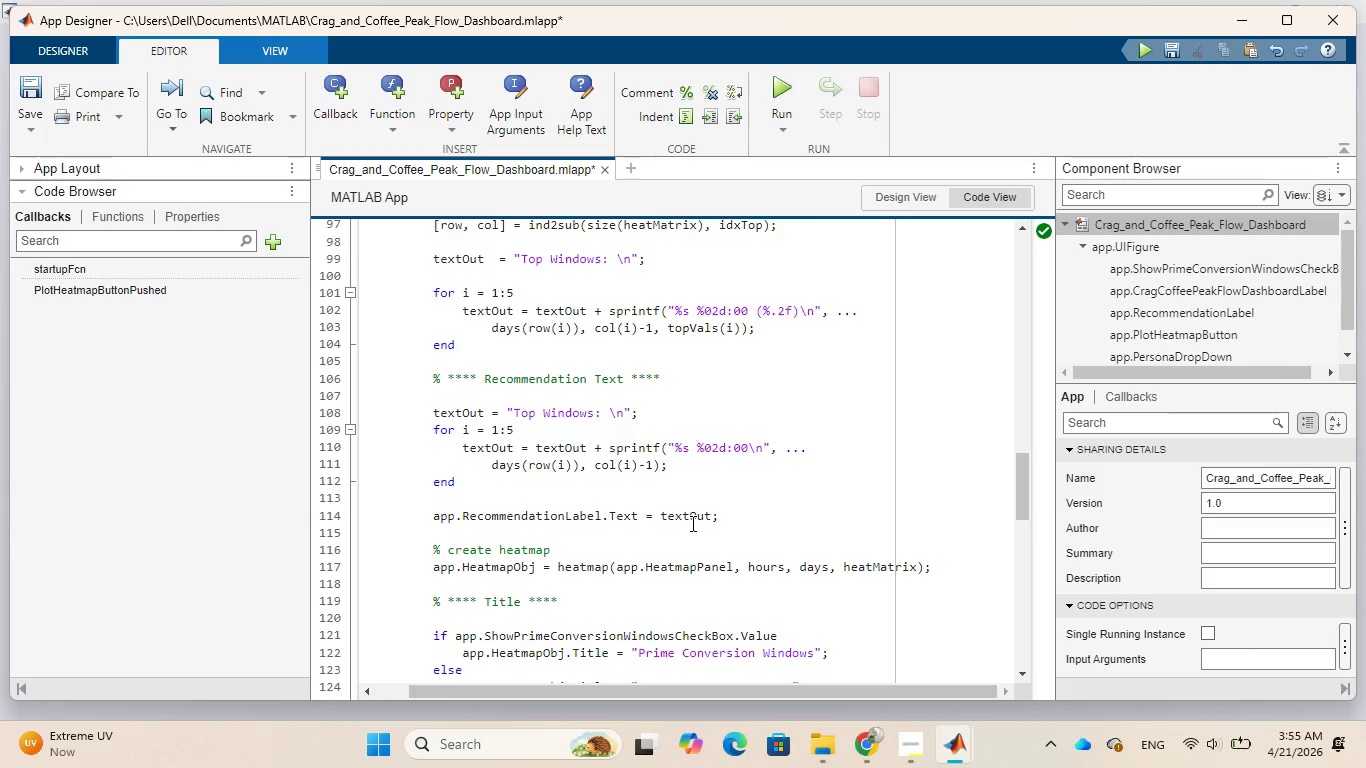 
left_click([731, 513])
 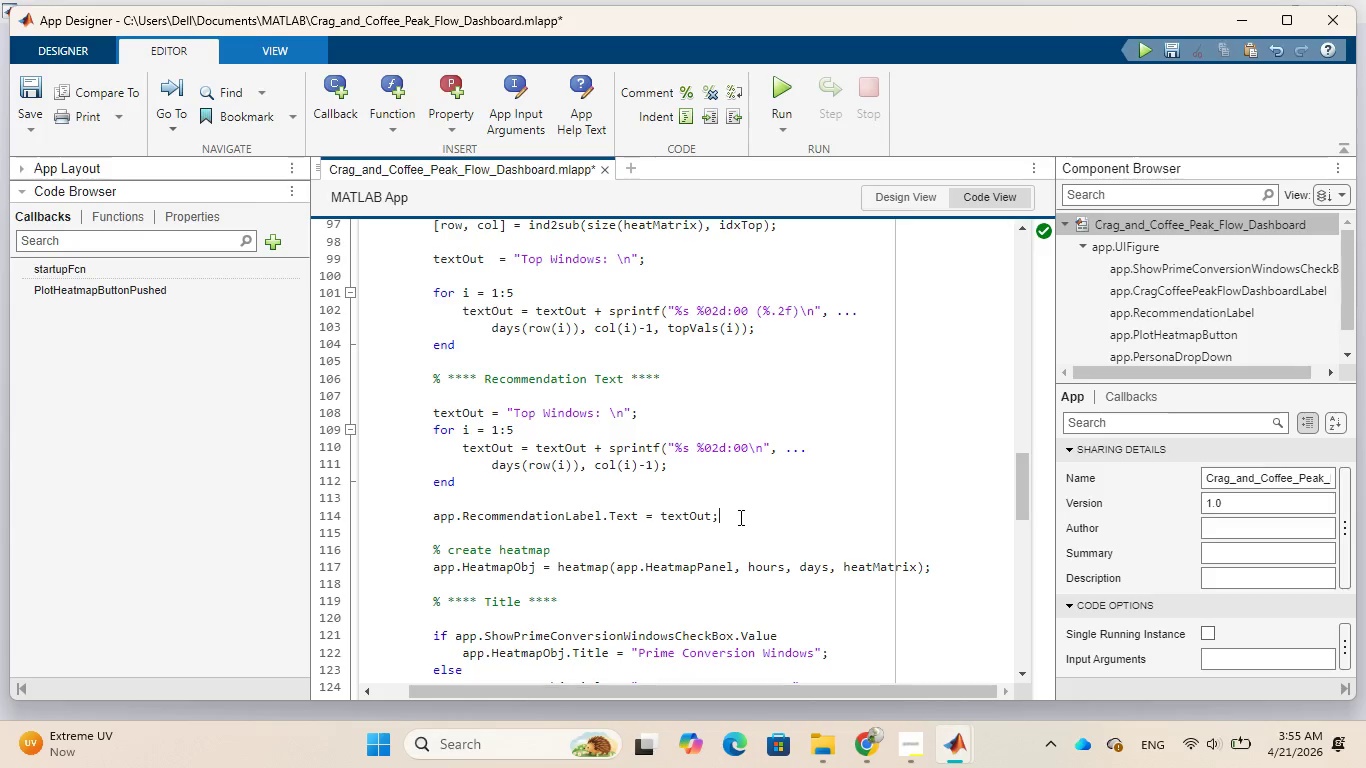 
key(Enter)
 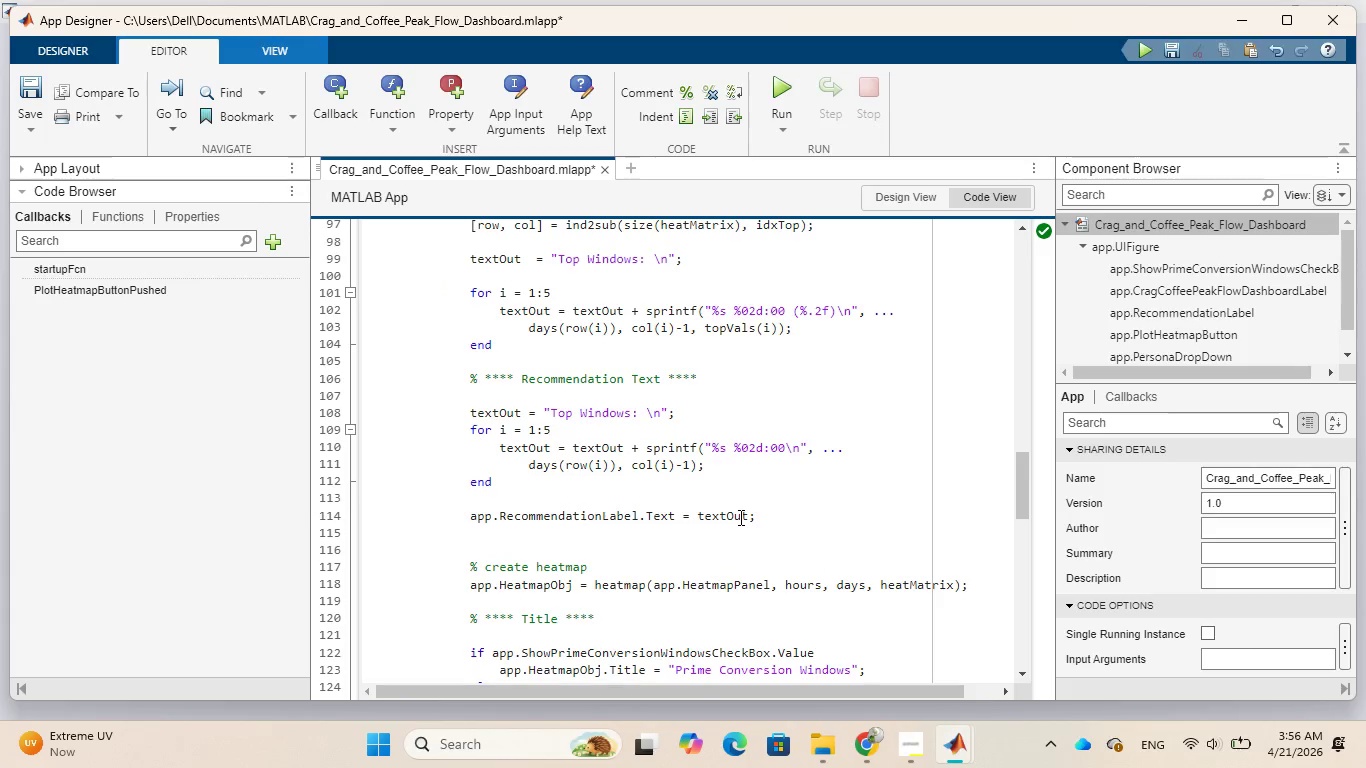 
wait(5.95)
 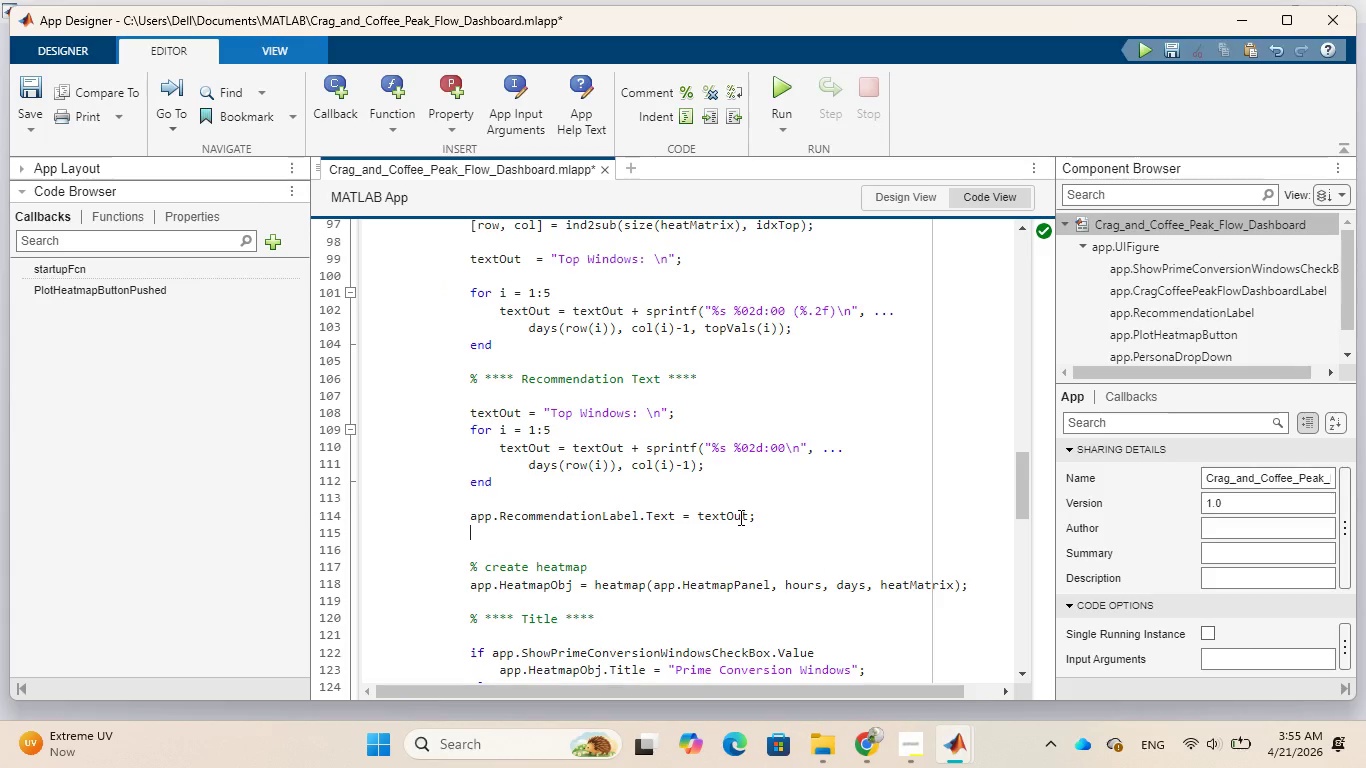 
type(if )
 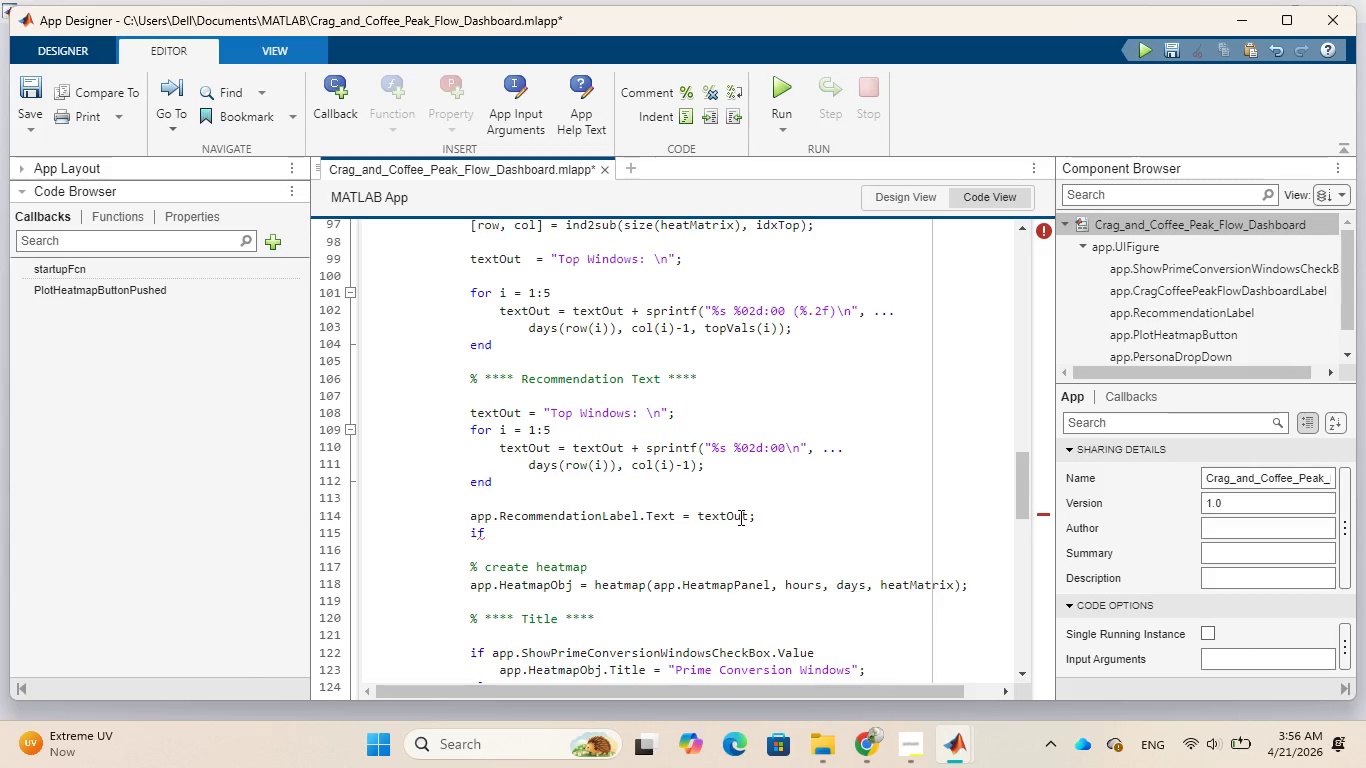 
wait(8.05)
 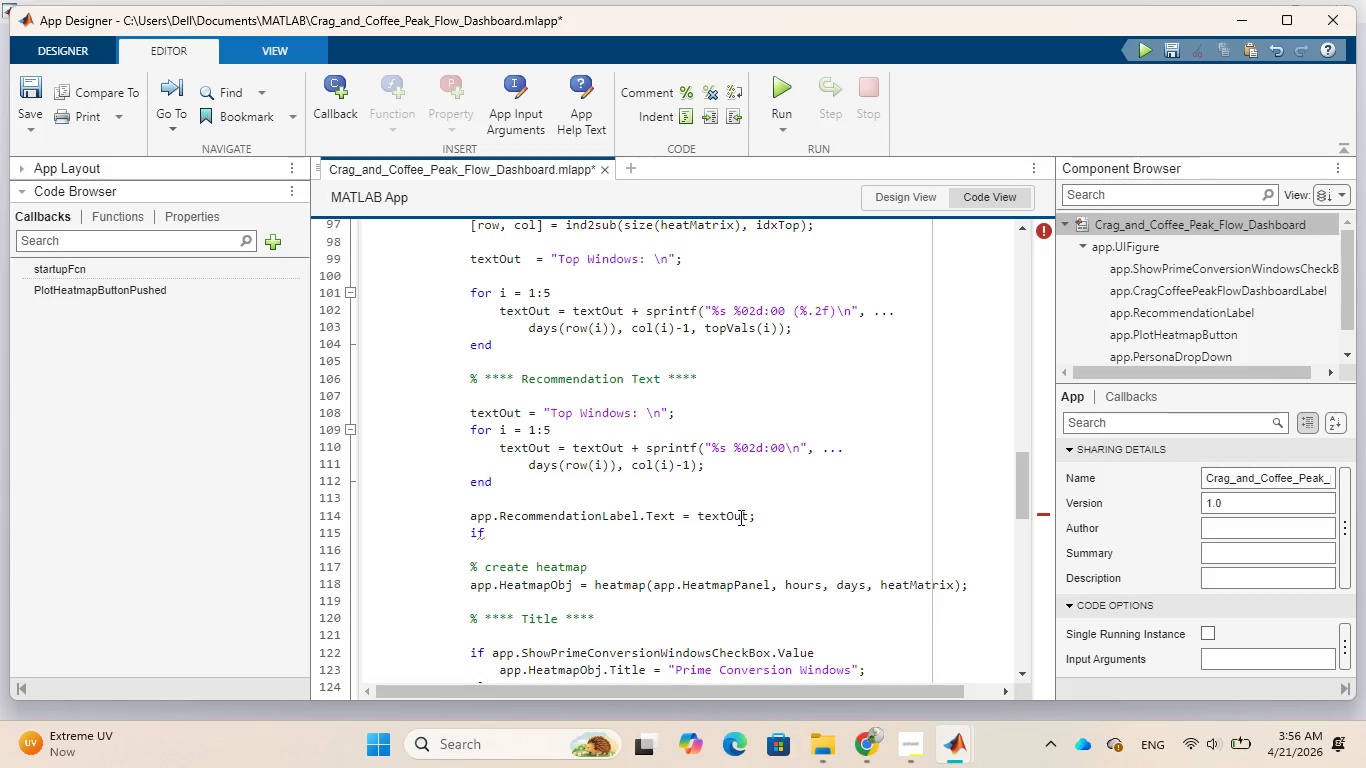 
type(~is)
 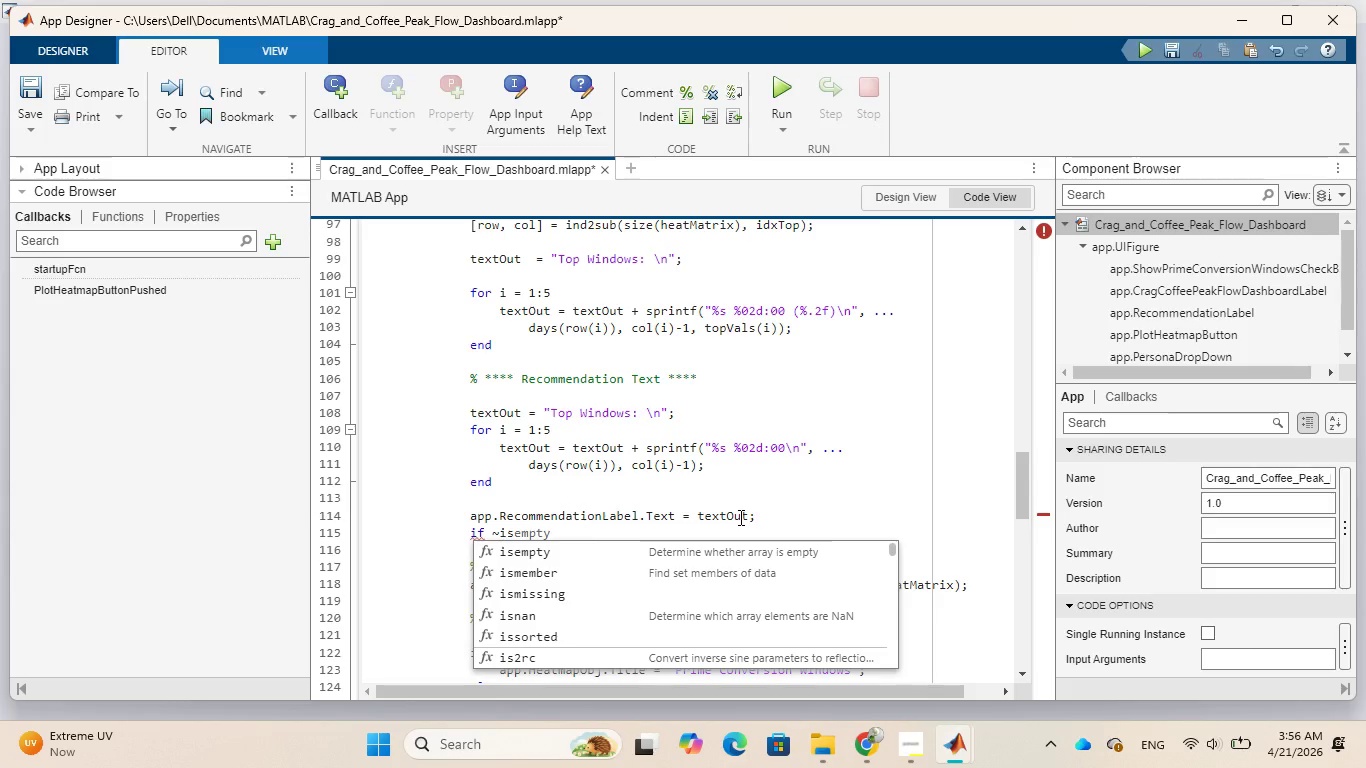 
type(empty)
 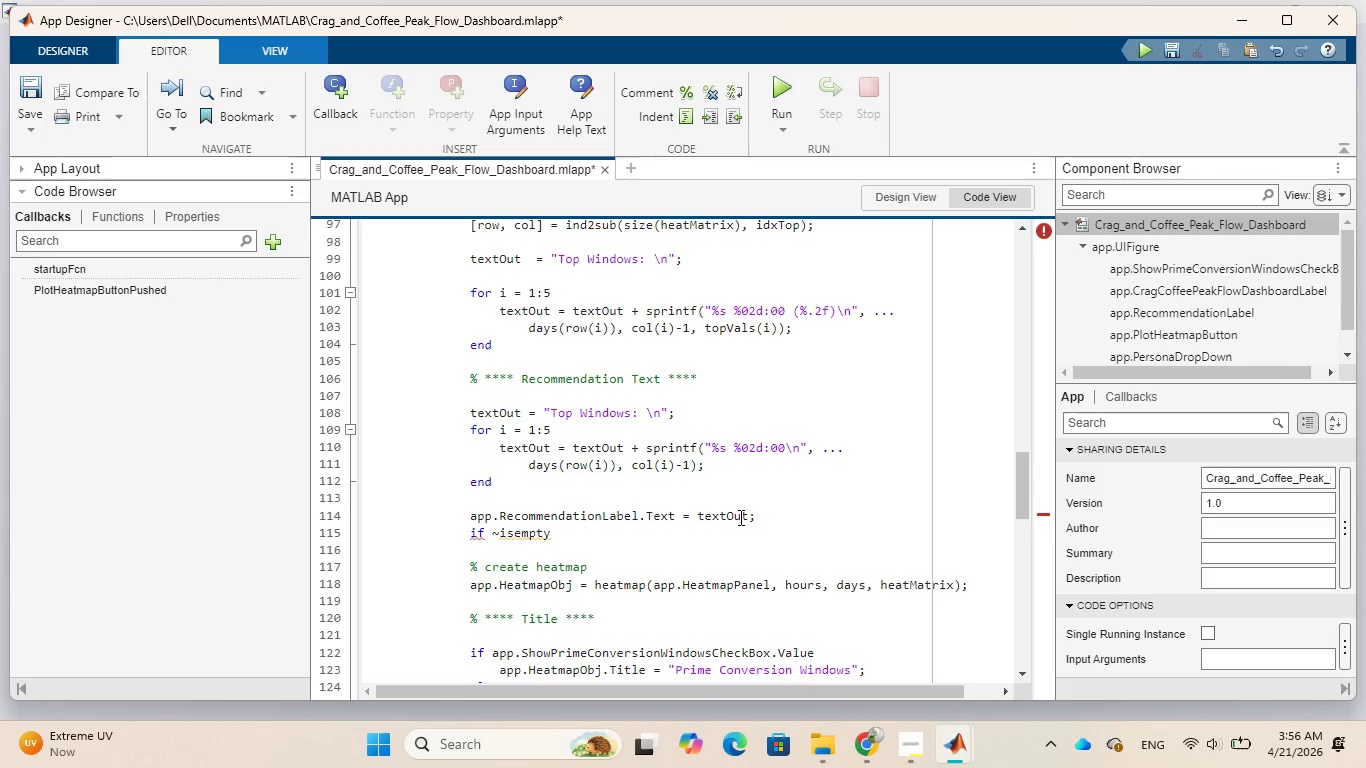 
type((app.)
 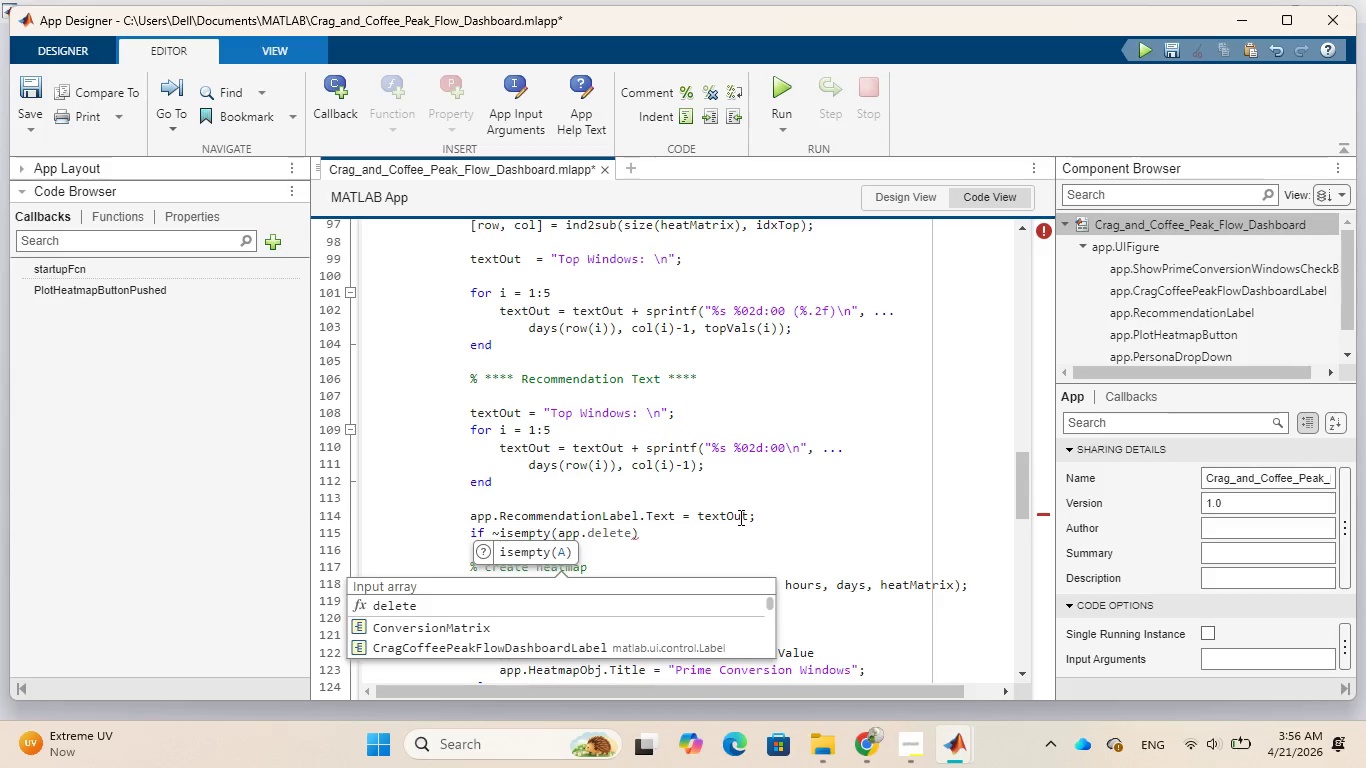 
wait(7.11)
 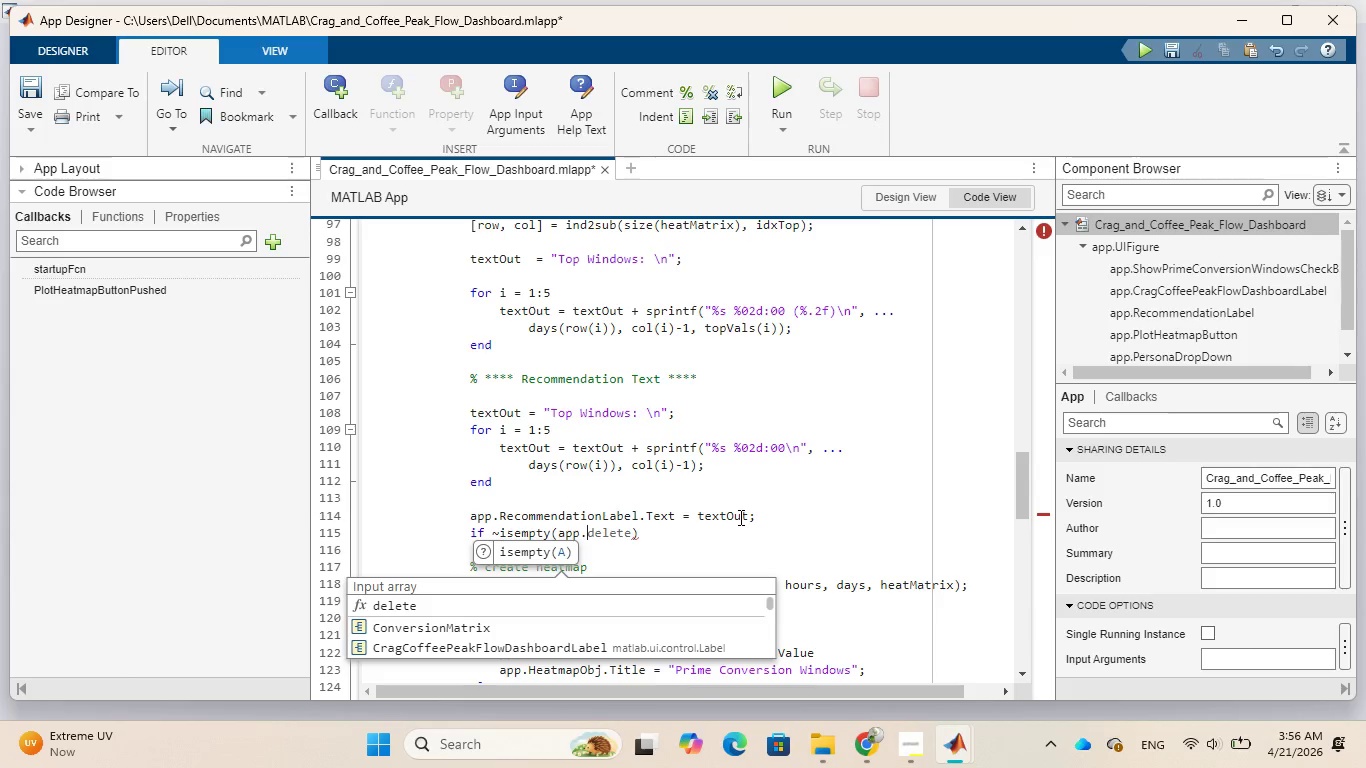 
type(Heat)
 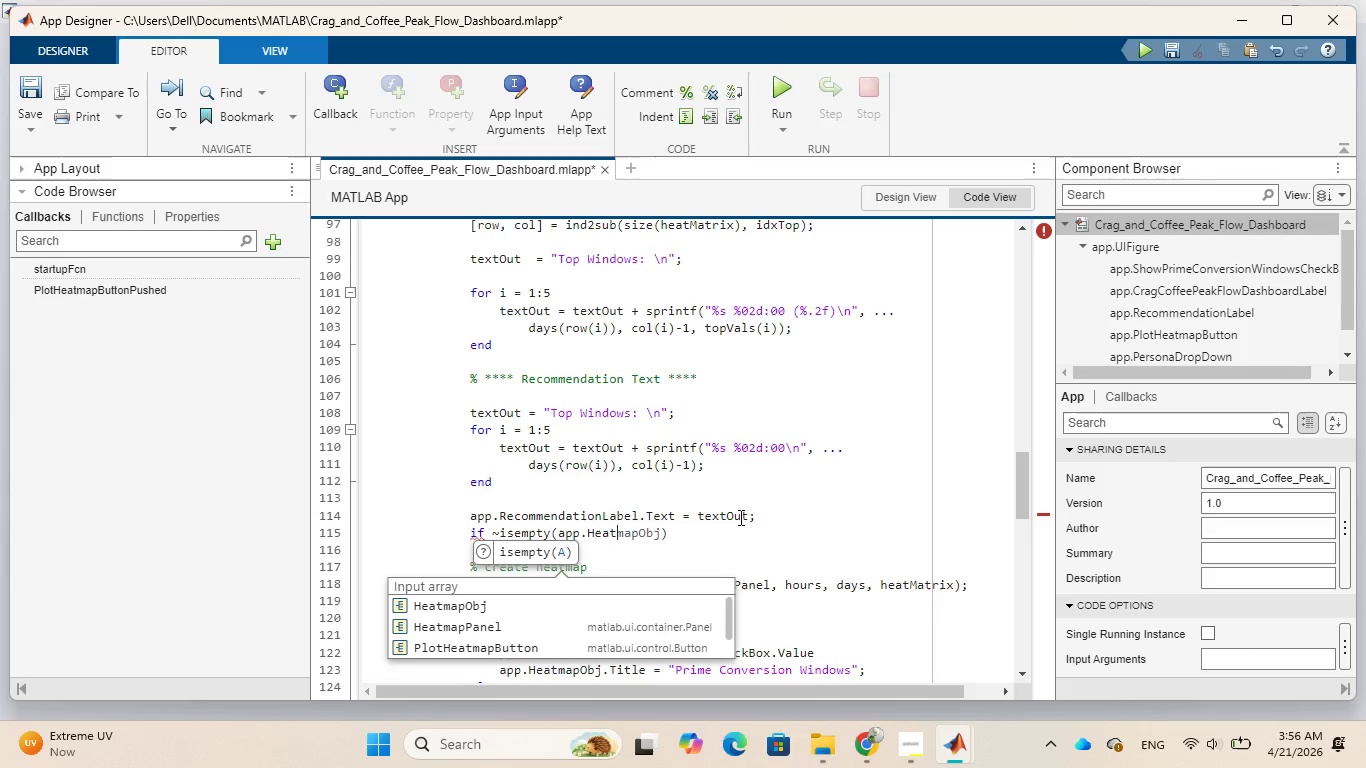 
type(mapO)
 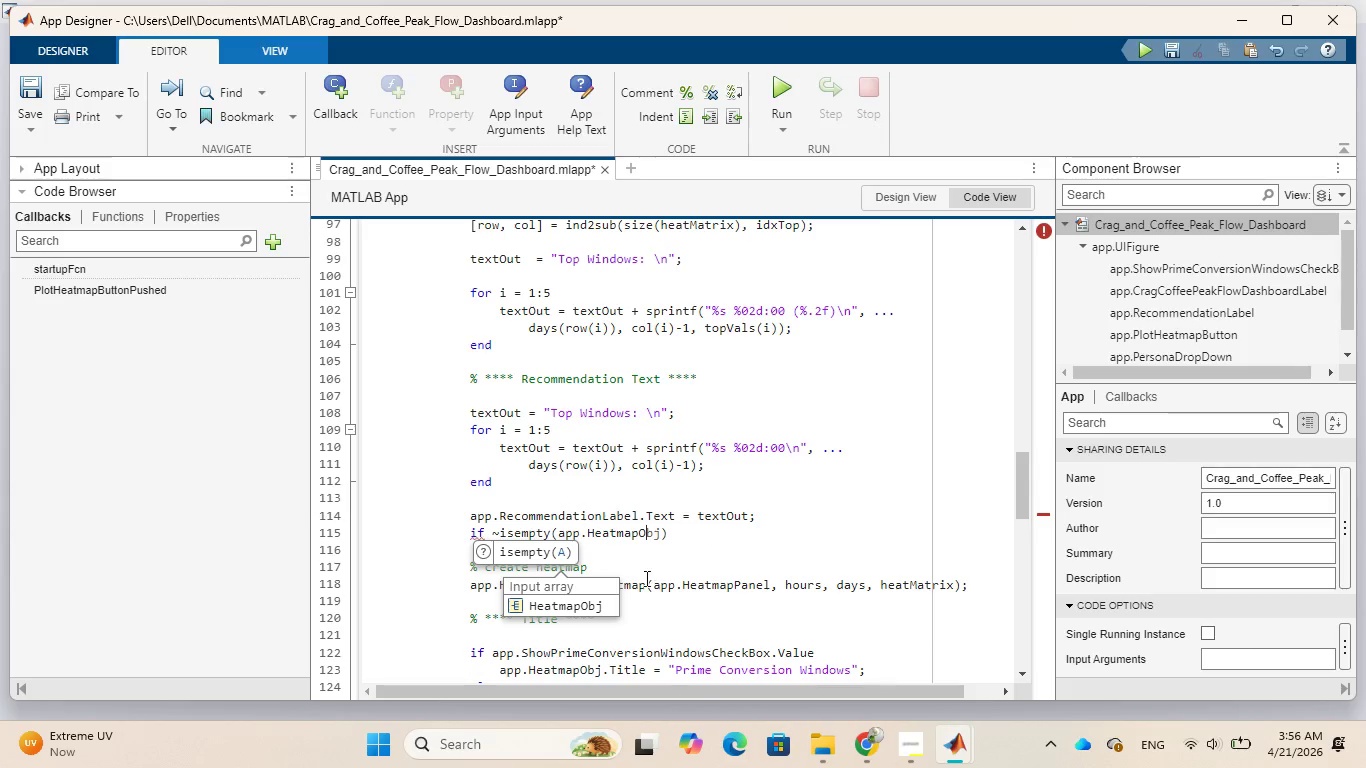 
left_click([598, 606])
 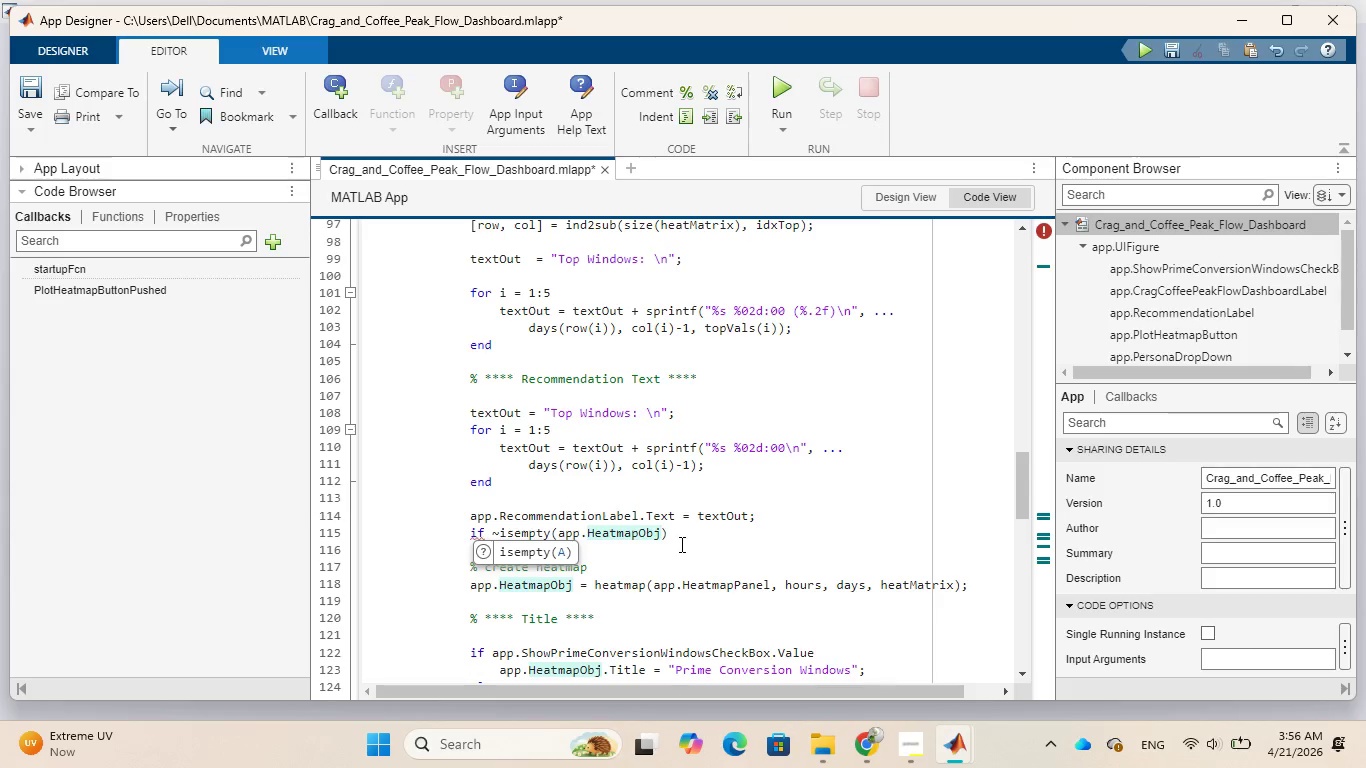 
wait(10.47)
 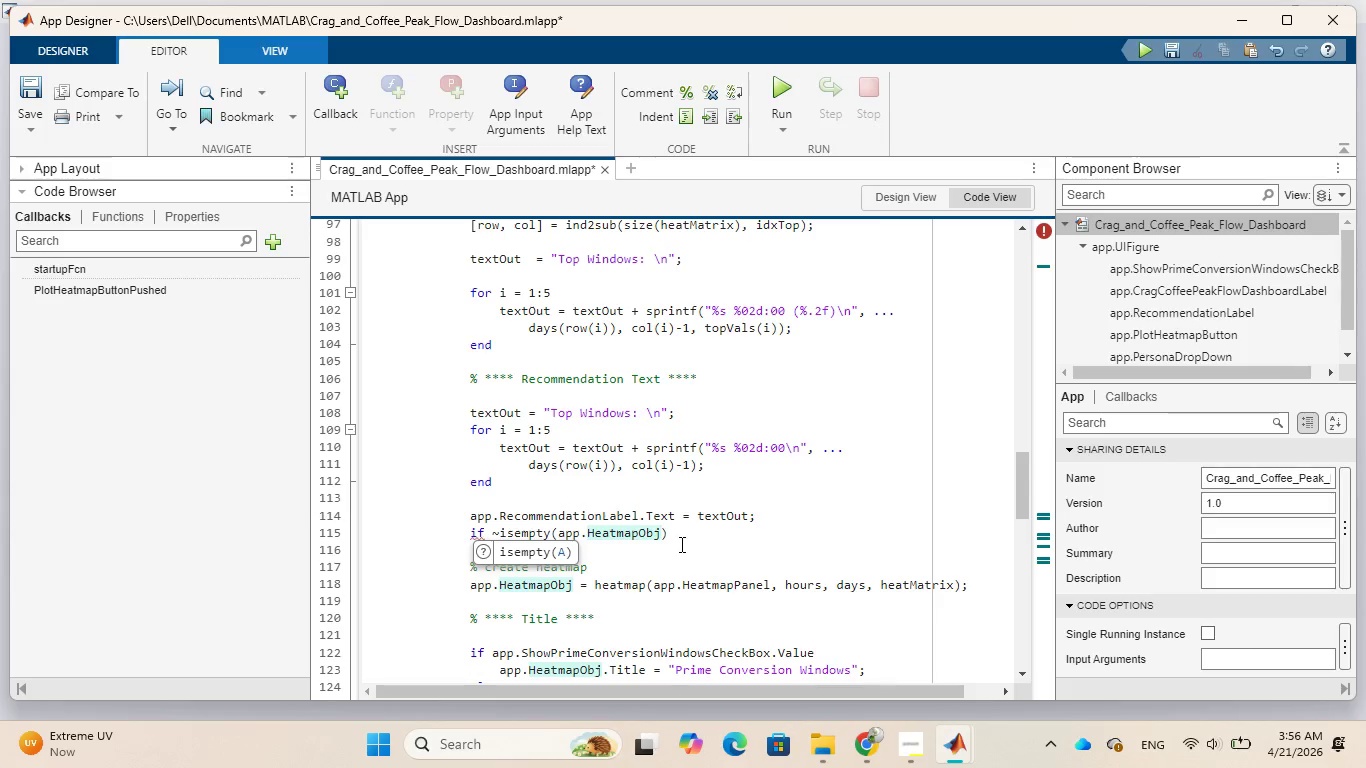 
type( && isvalid()
 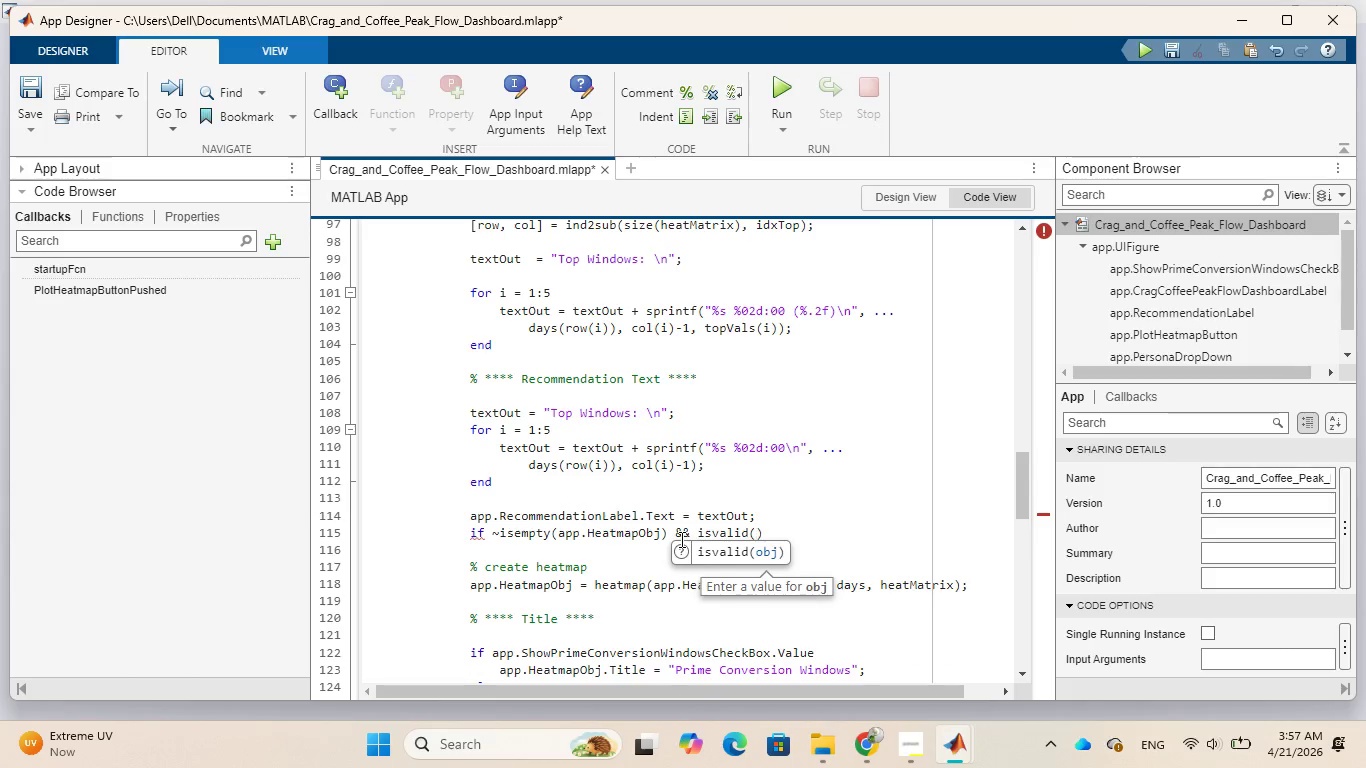 
type(app.Hea)
 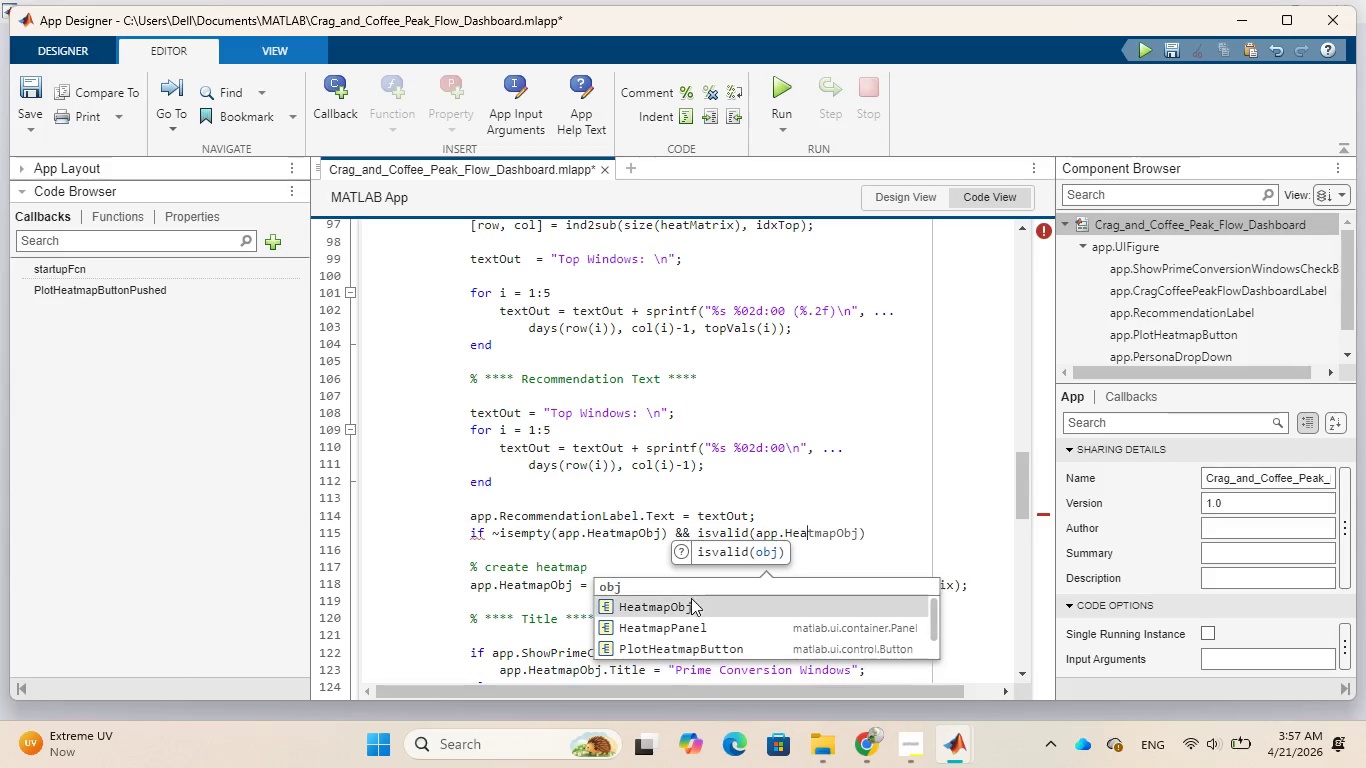 
left_click([688, 600])
 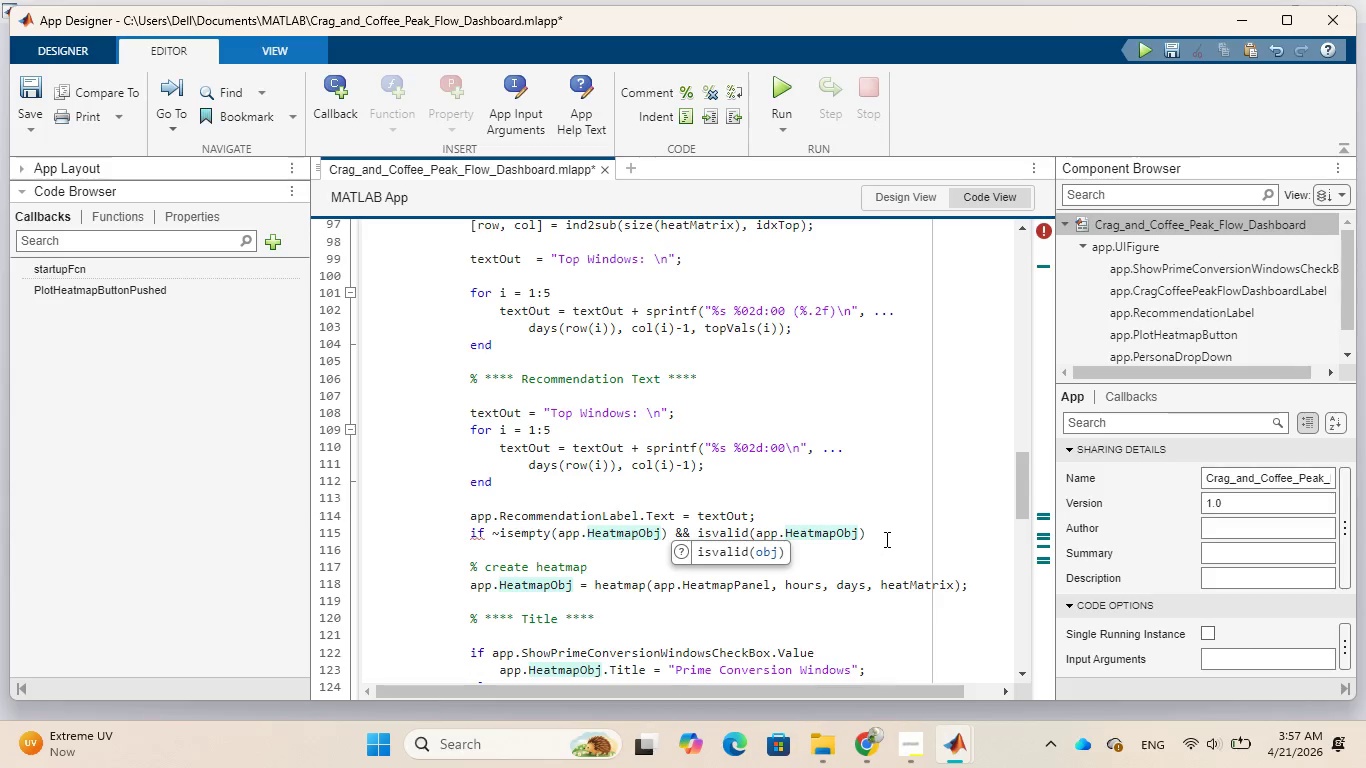 
left_click([886, 535])
 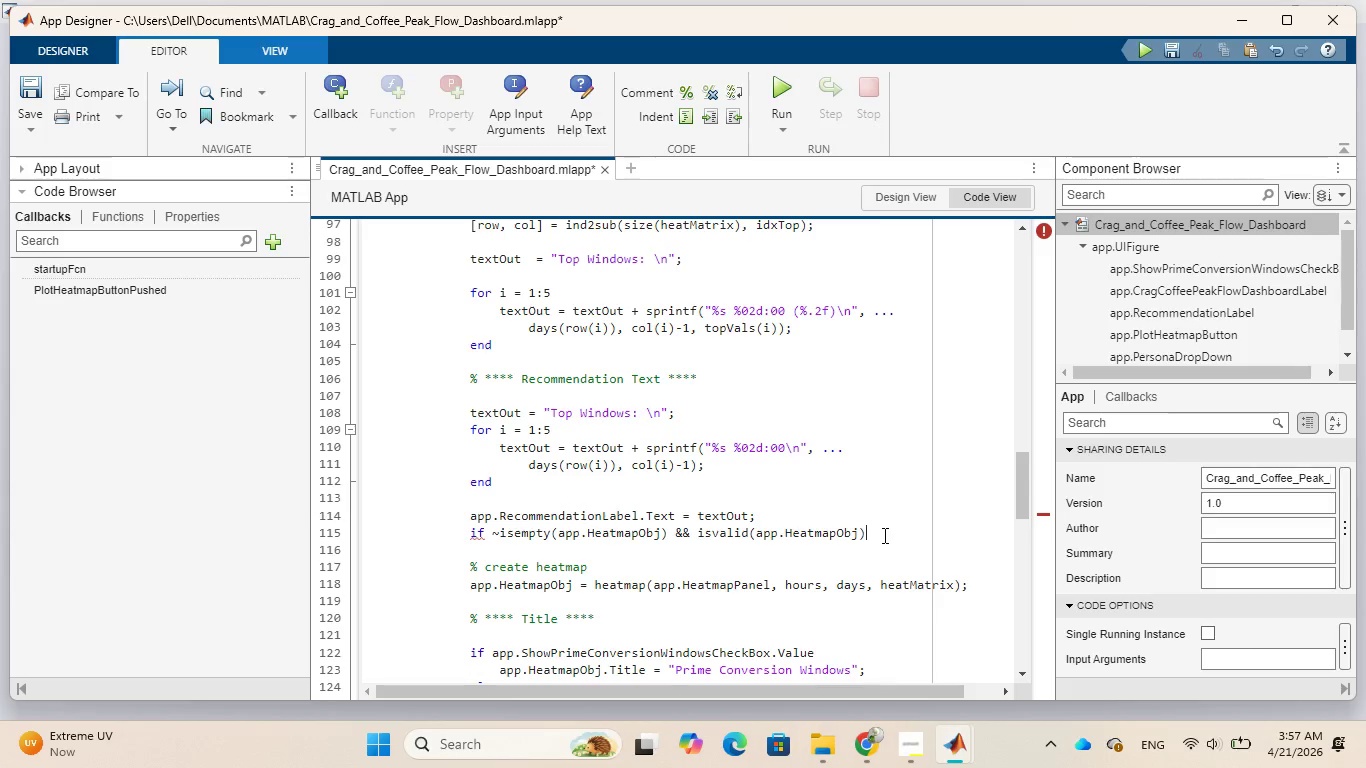 
key(Enter)
 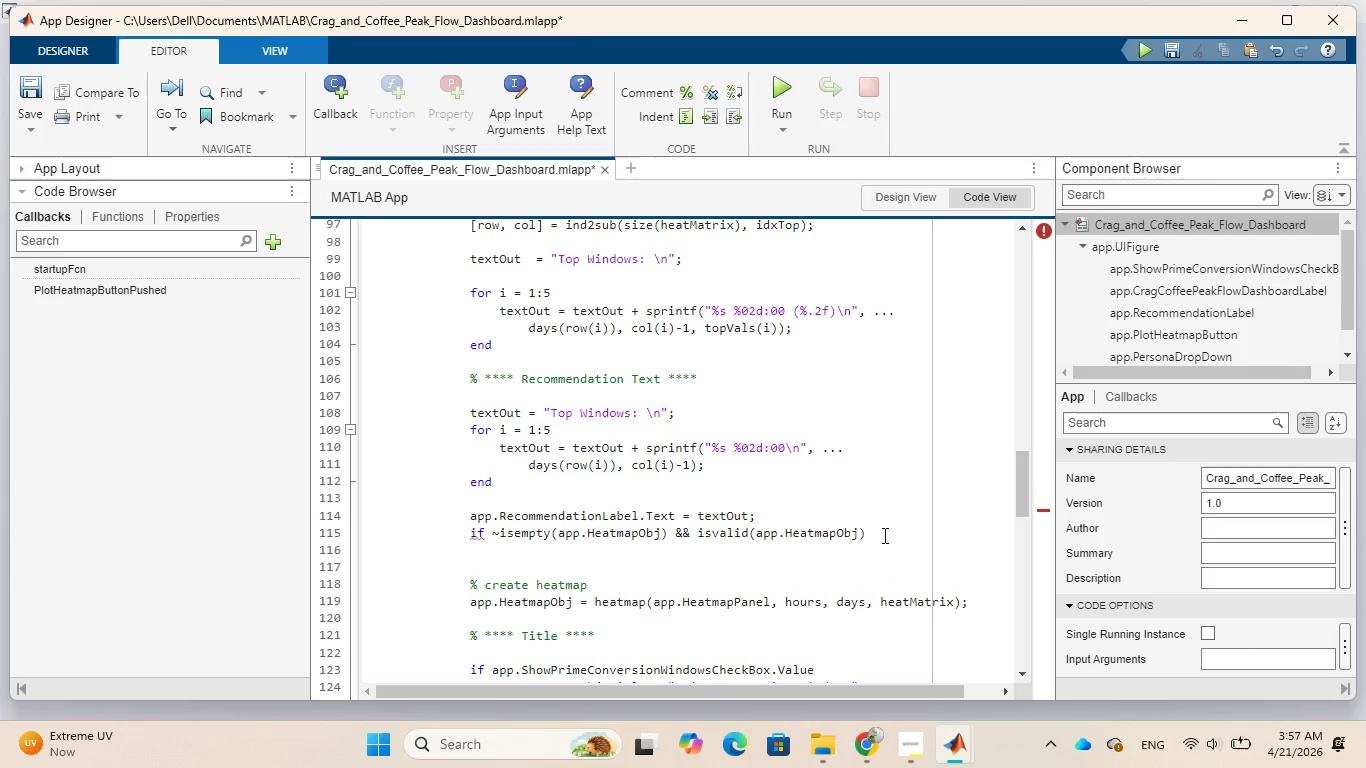 
type(delete)
 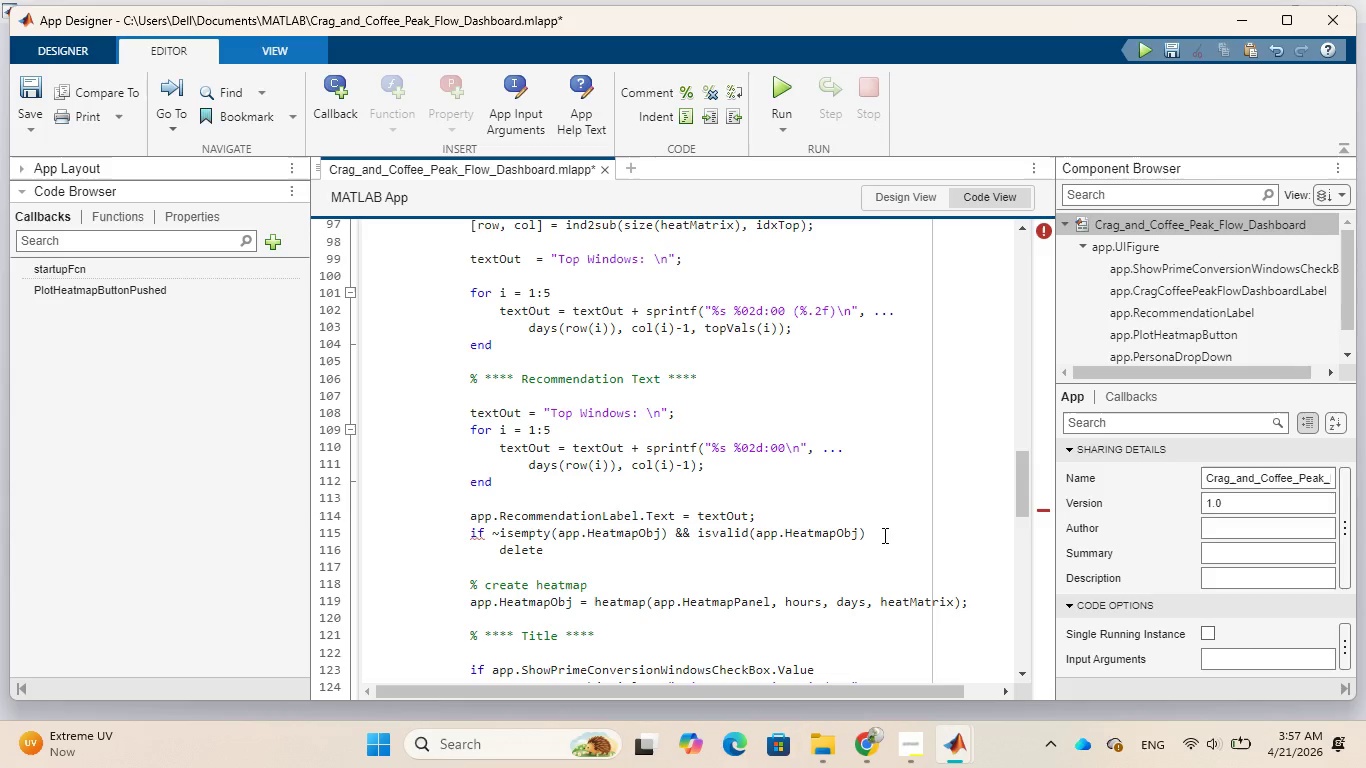 
type((app.)
 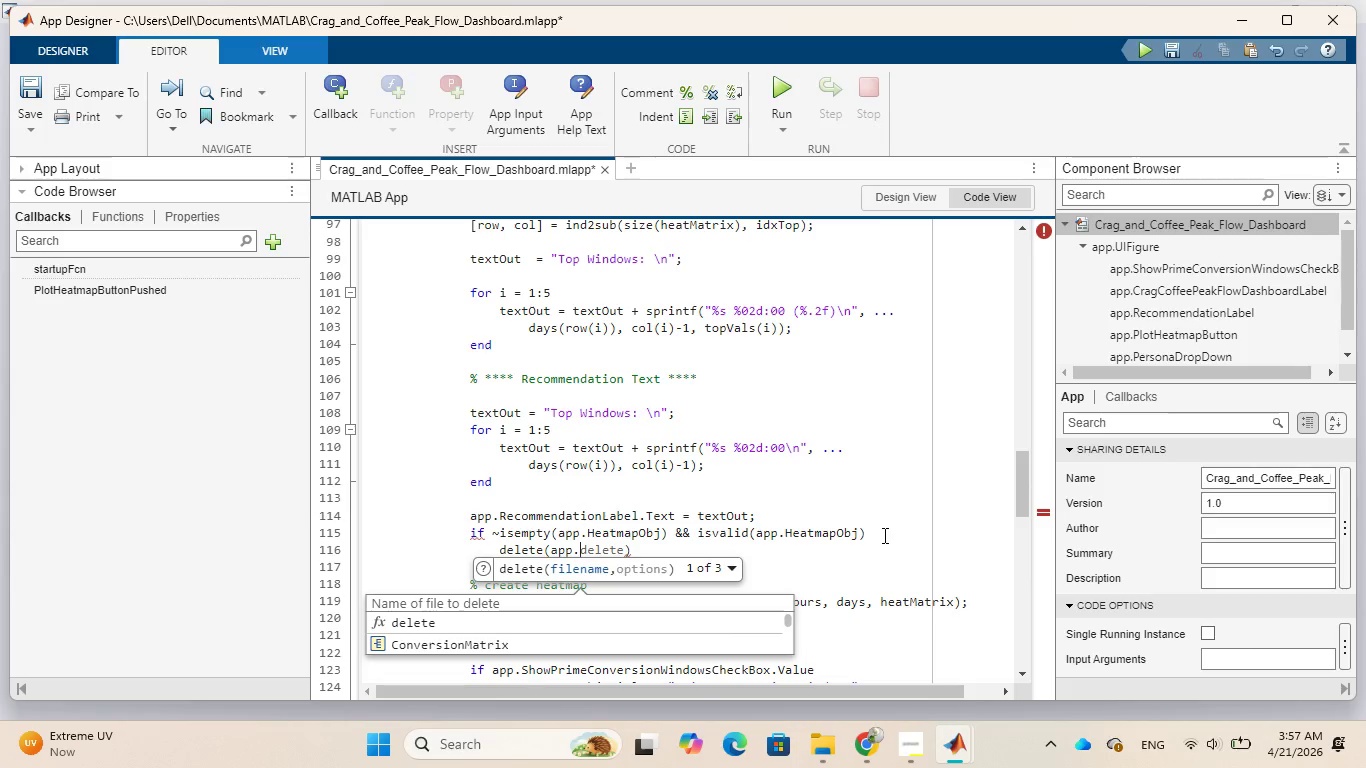 
wait(6.17)
 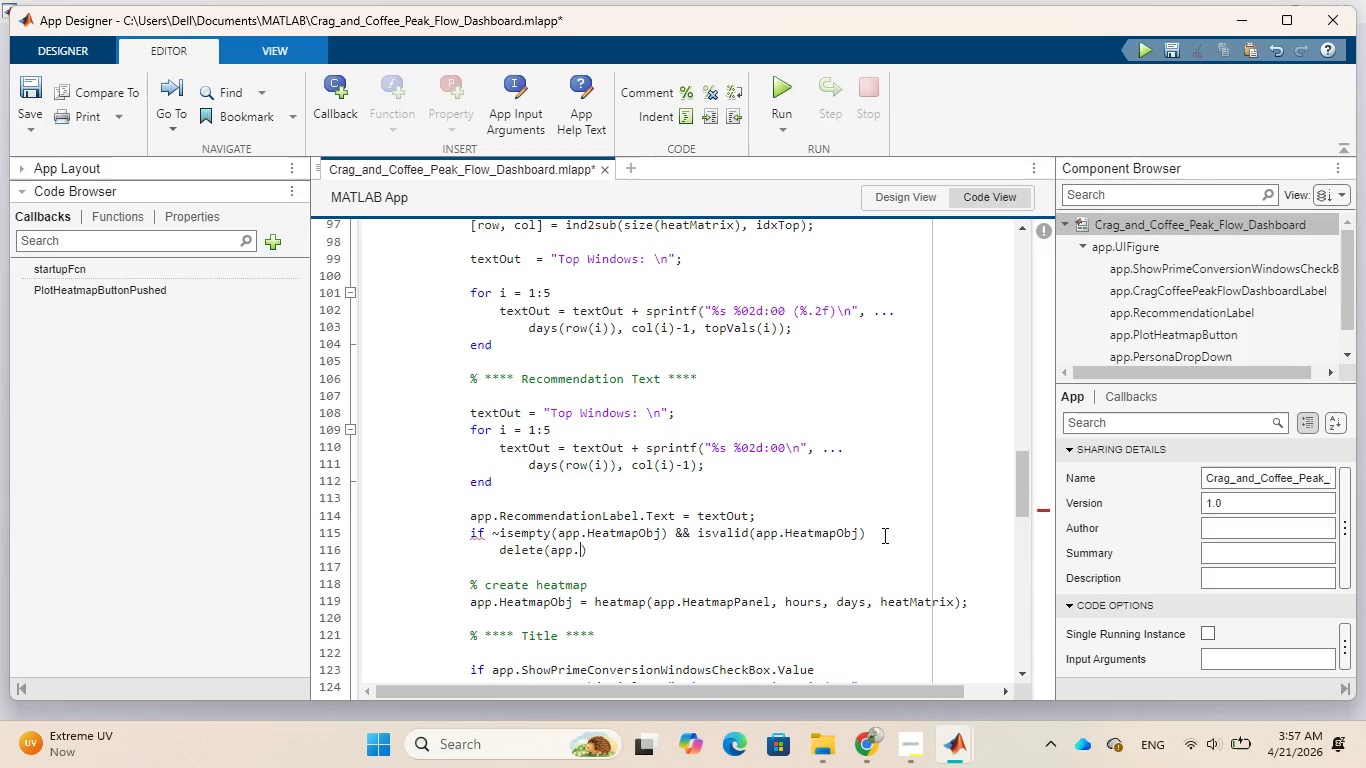 
type(Hea)
 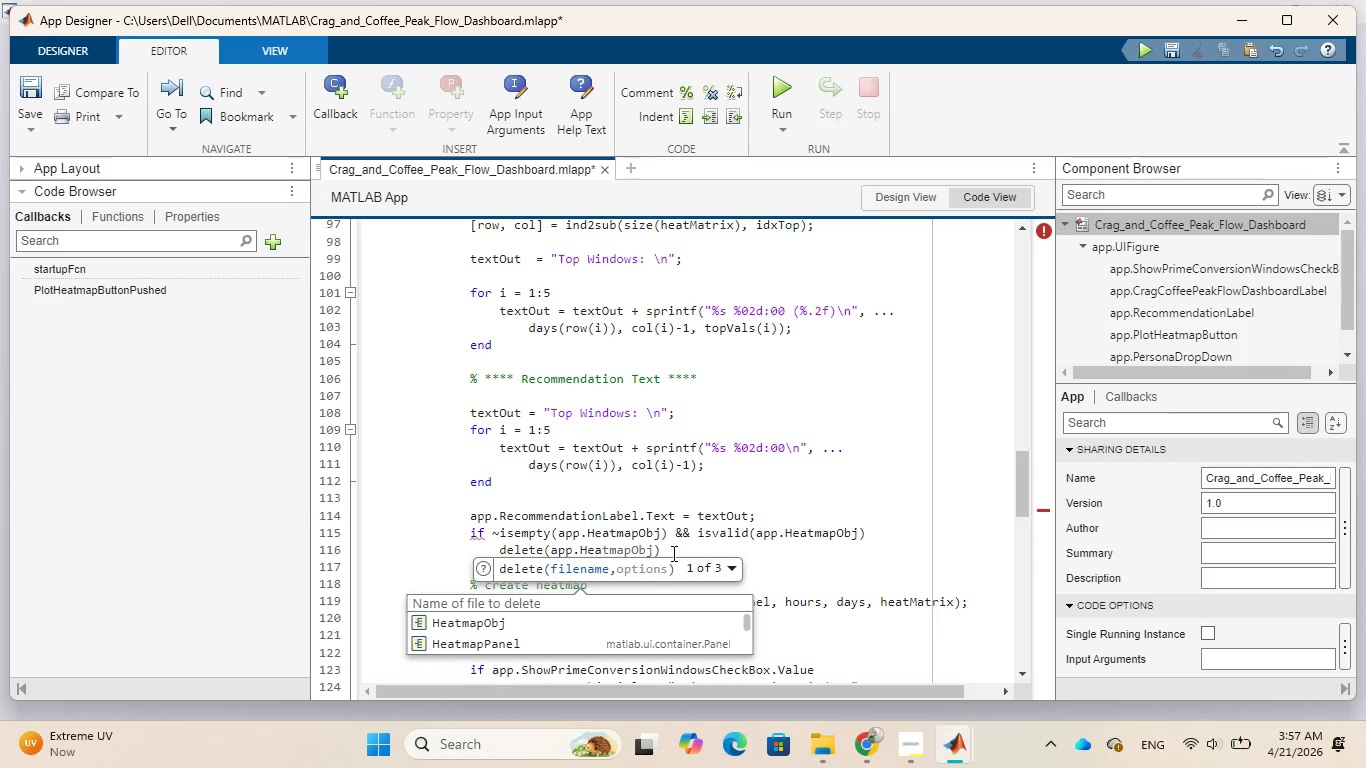 
key(Tab)
 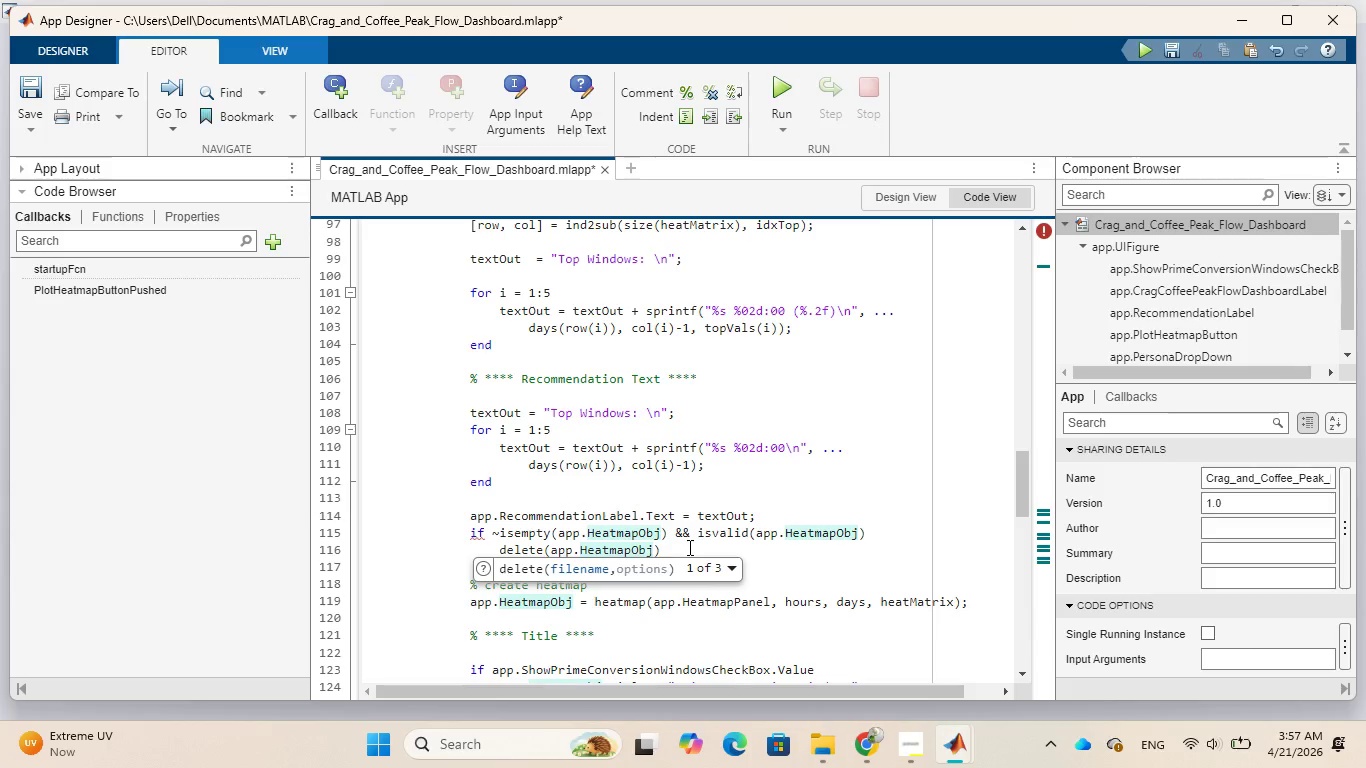 
left_click([688, 547])
 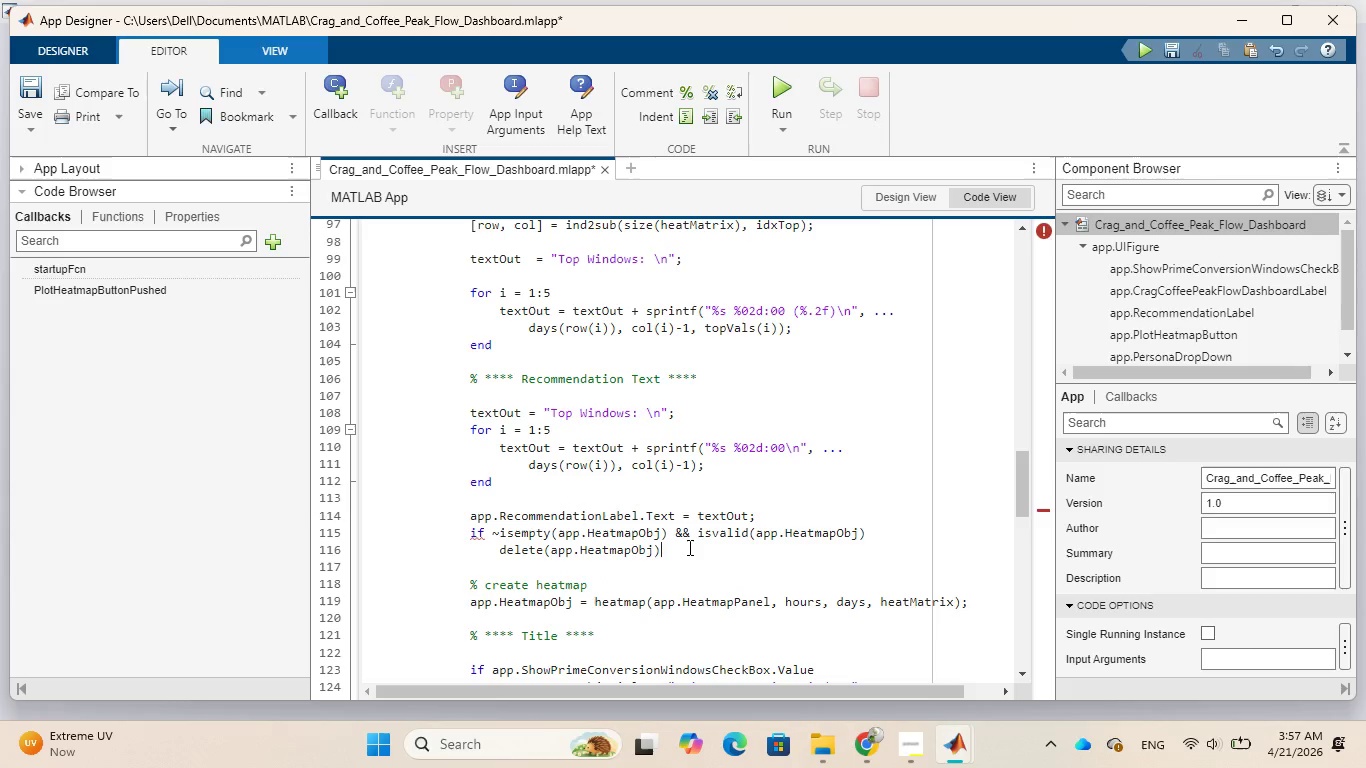 
key(Semicolon)
 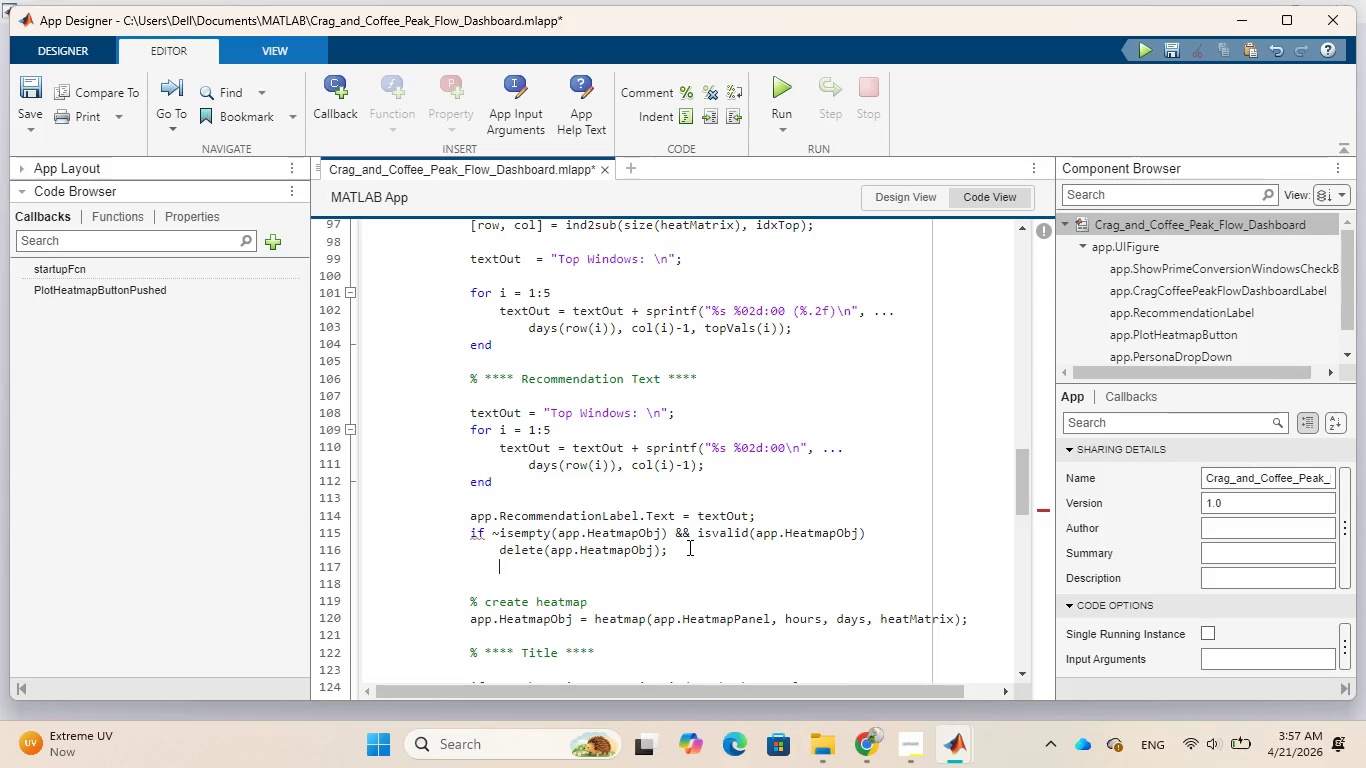 
key(Enter)
 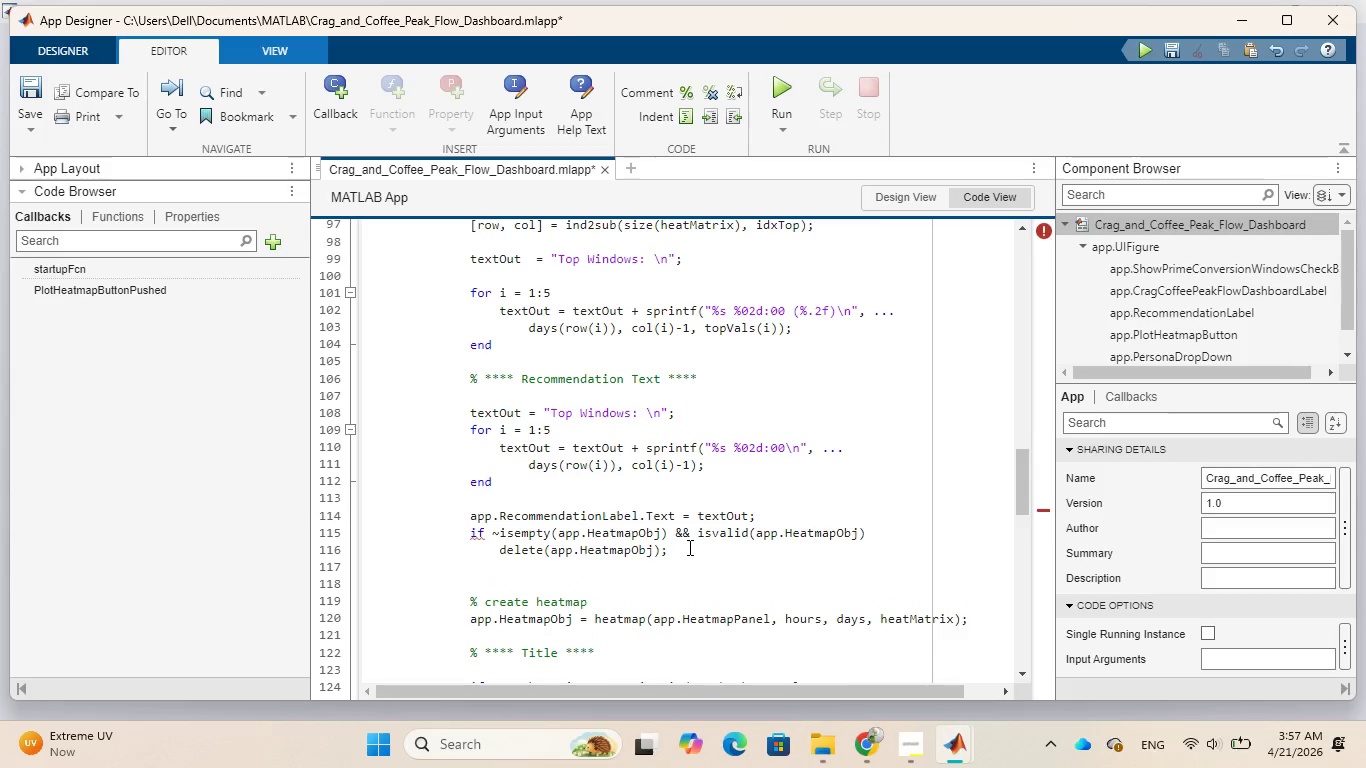 
type(end)
 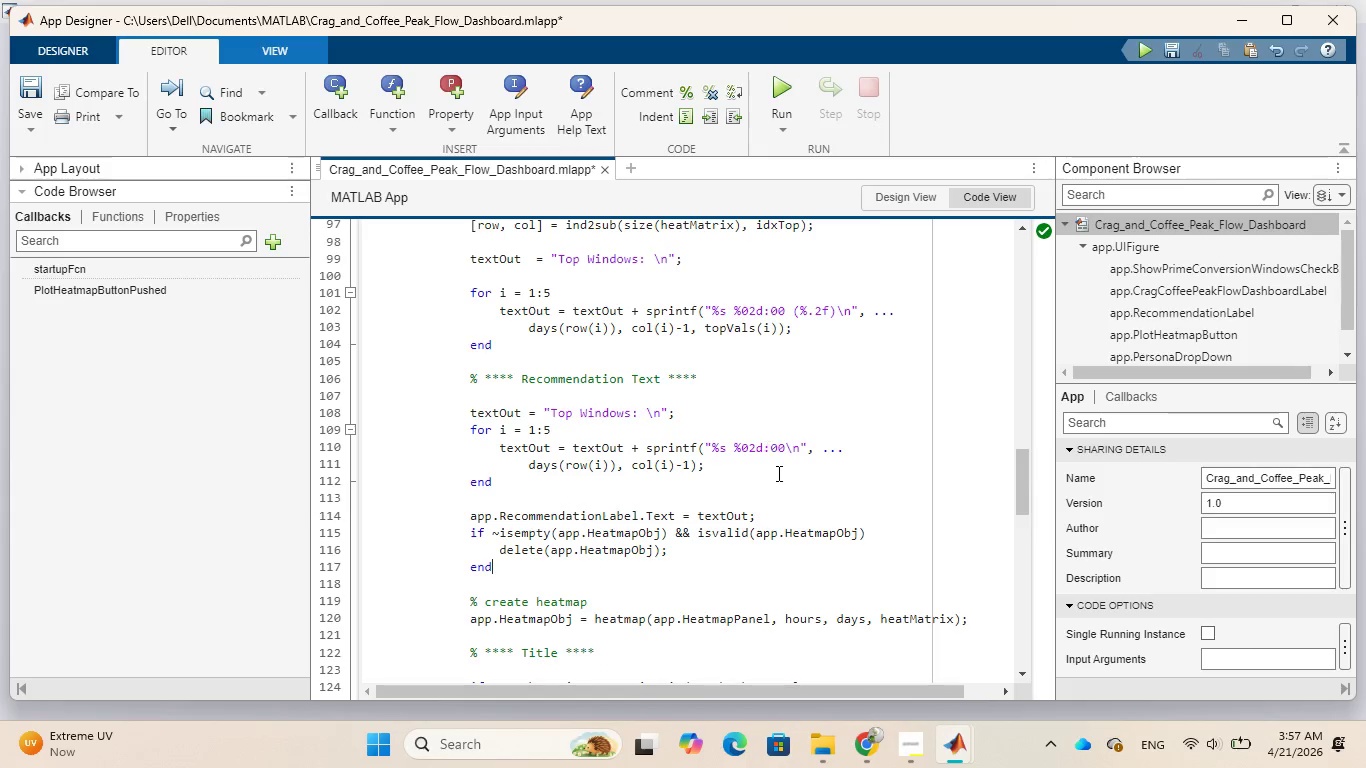 
scroll: coordinate [777, 473], scroll_direction: up, amount: 4.0
 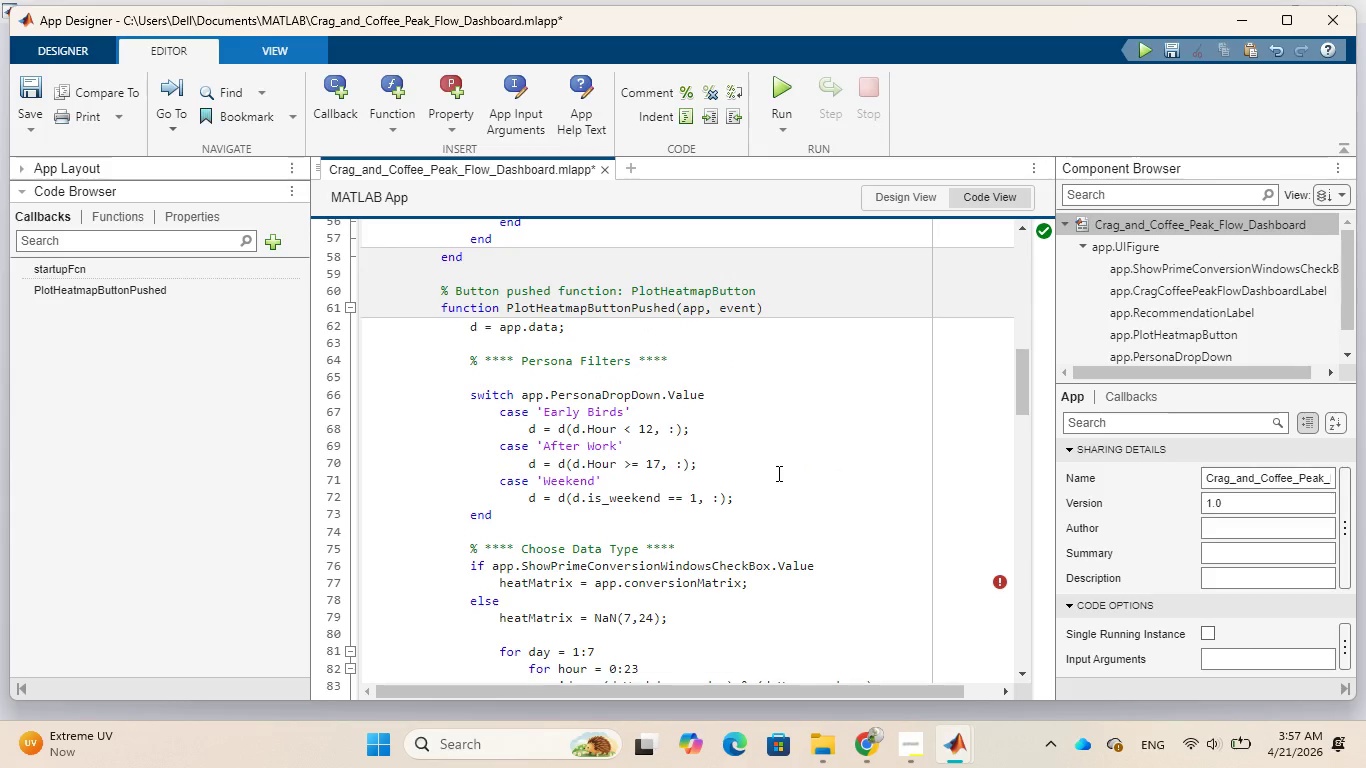 
scroll: coordinate [777, 473], scroll_direction: down, amount: 1.0
 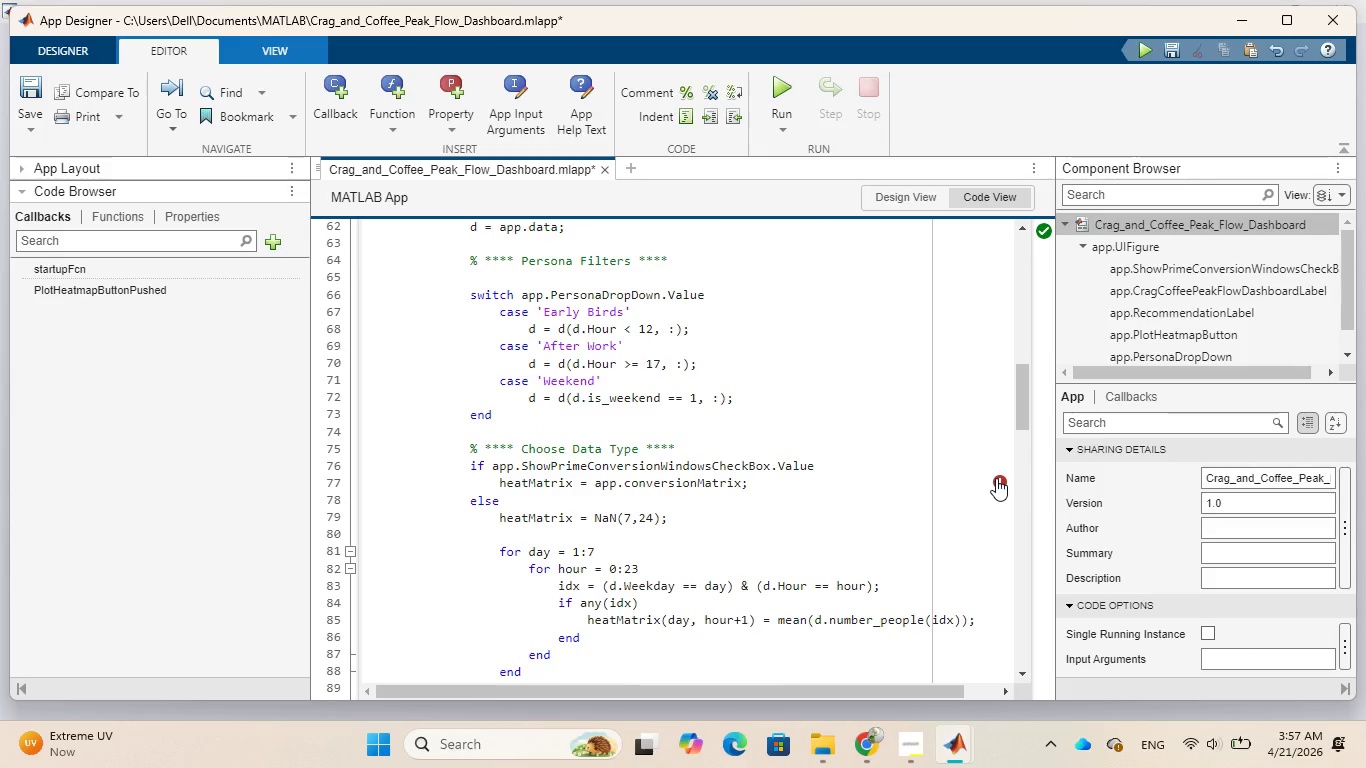 
left_click([996, 478])
 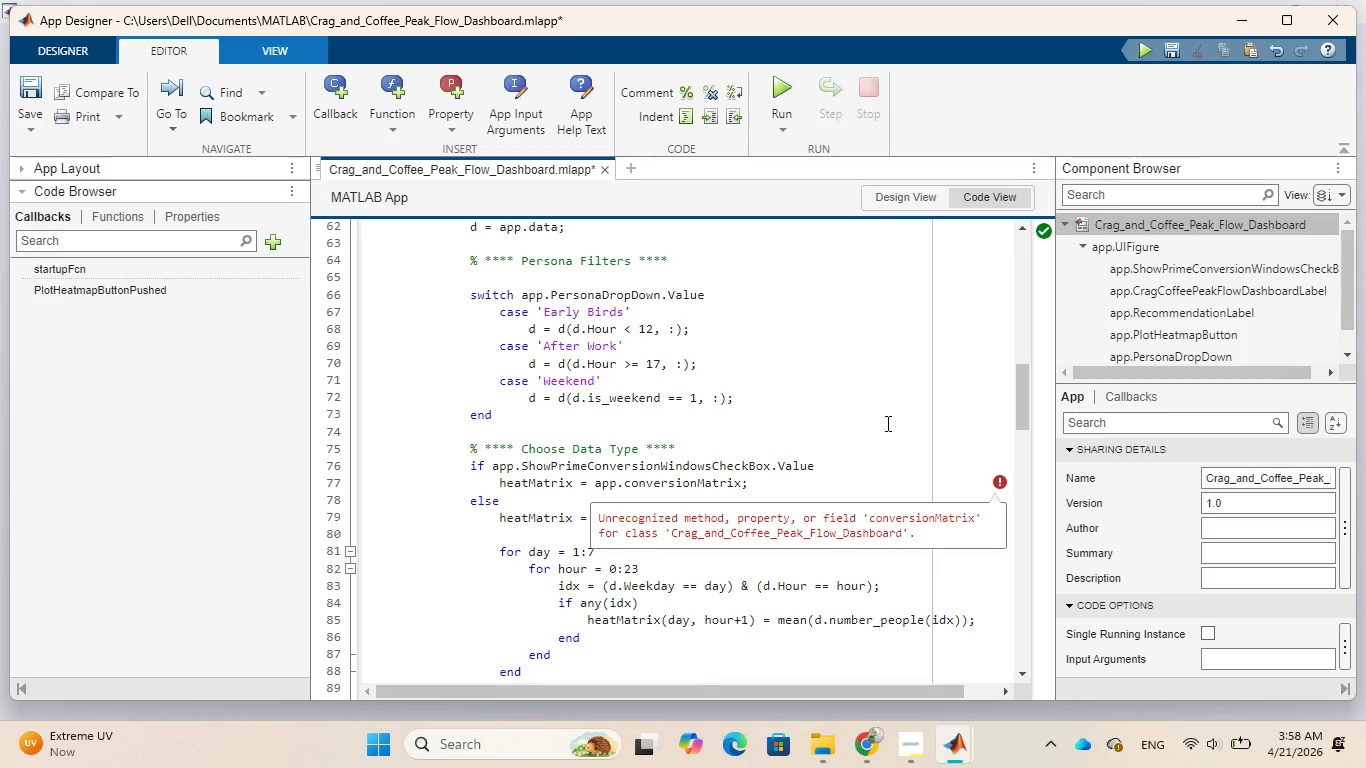 
wait(22.33)
 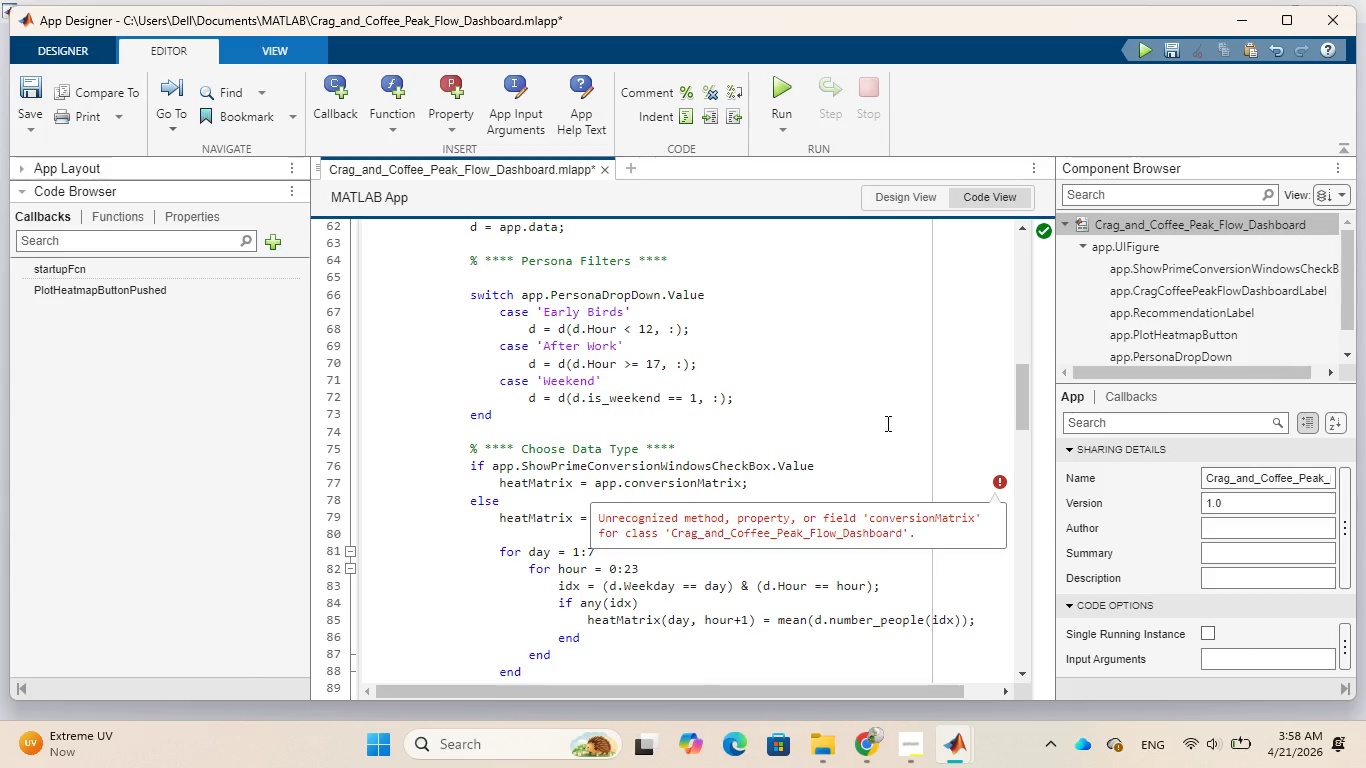 
scroll: coordinate [886, 423], scroll_direction: up, amount: 11.0
 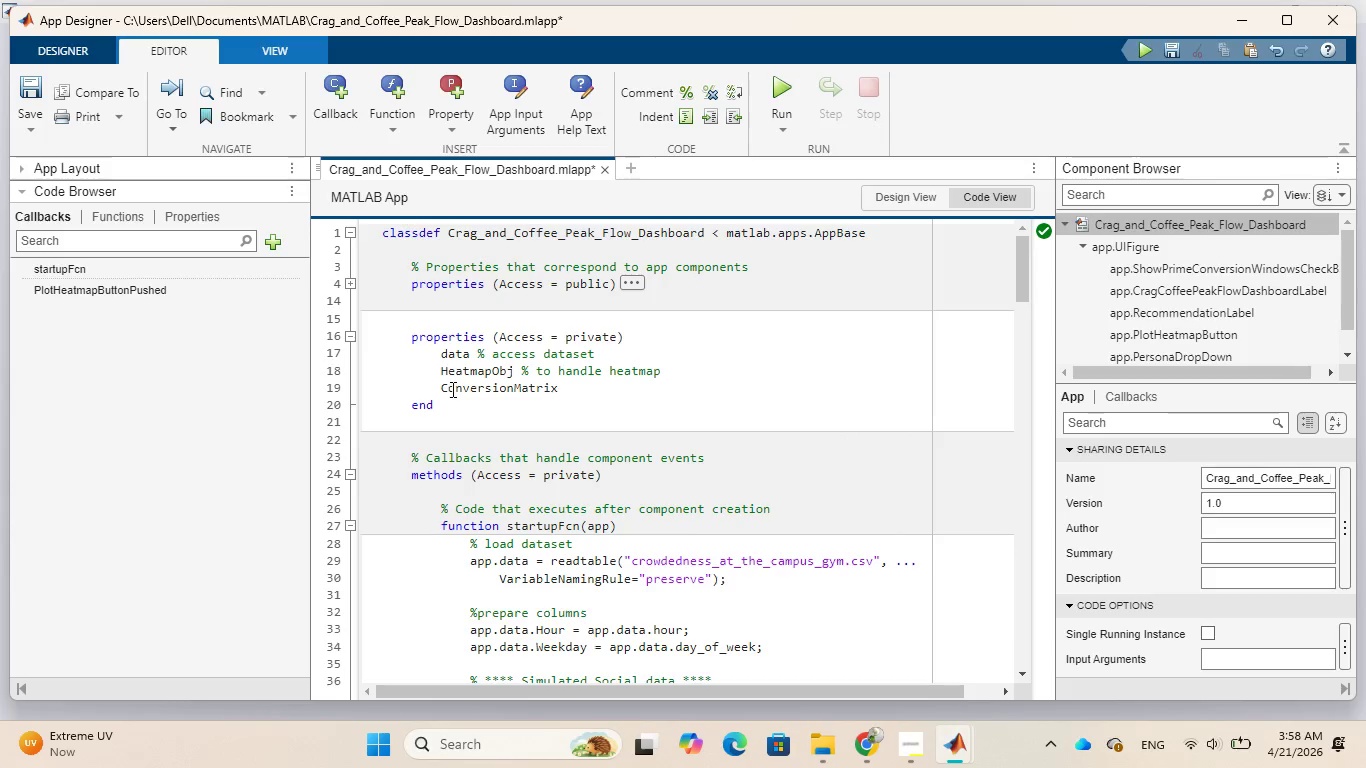 
left_click([449, 389])
 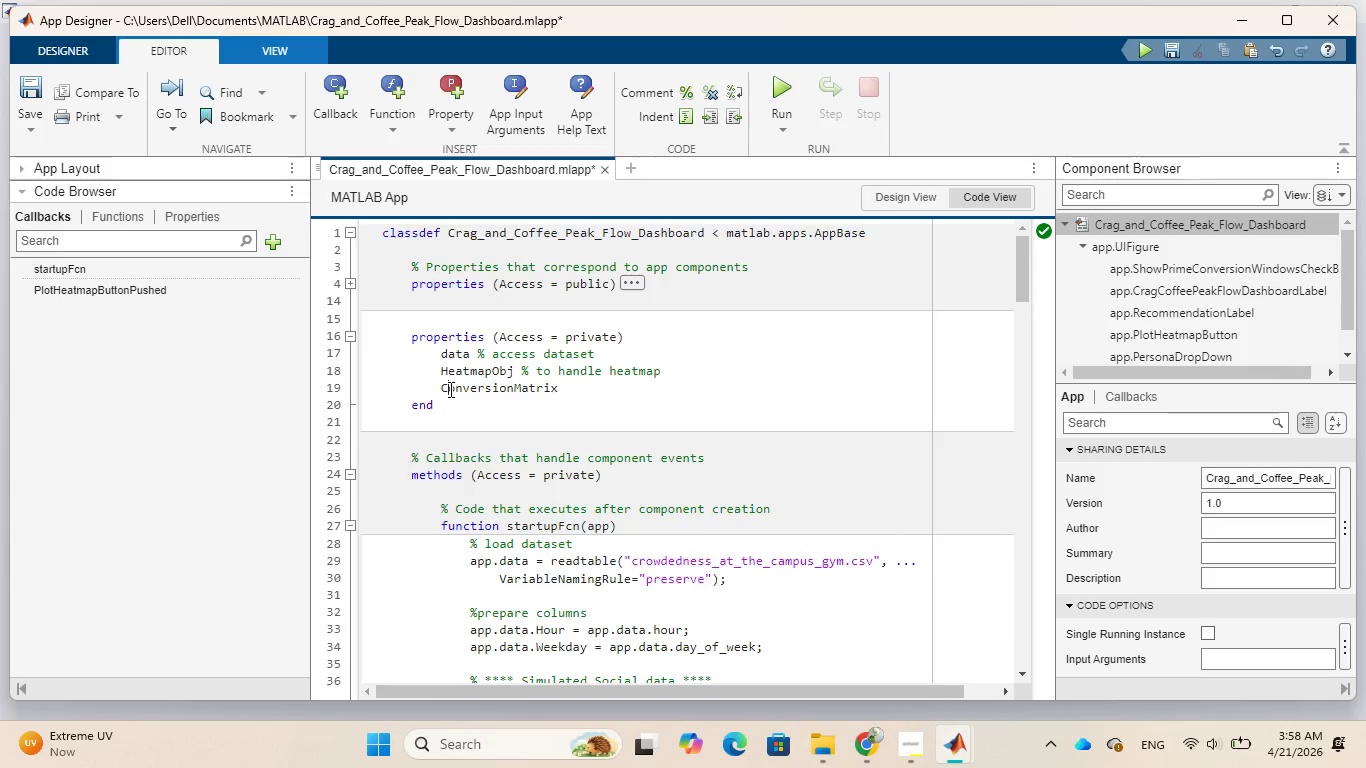 
key(Backspace)
 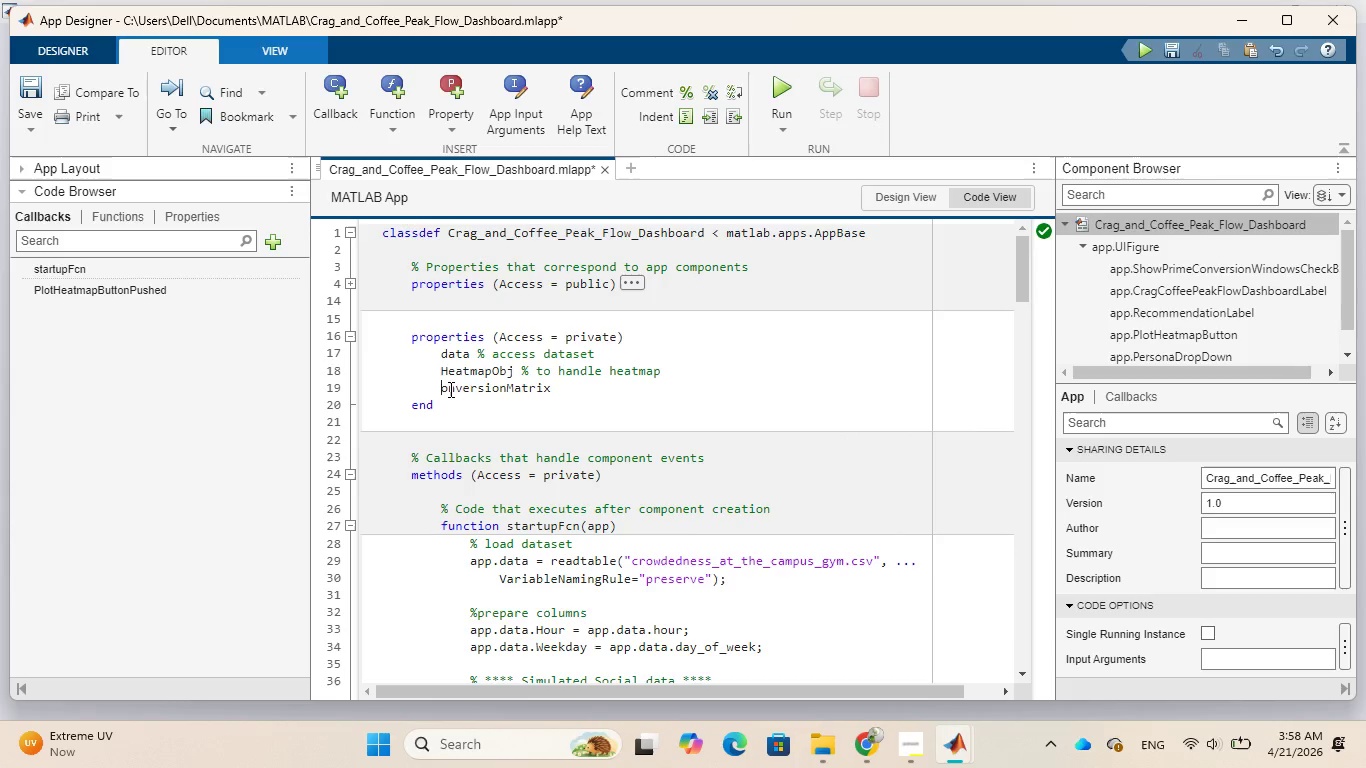 
key(C)
 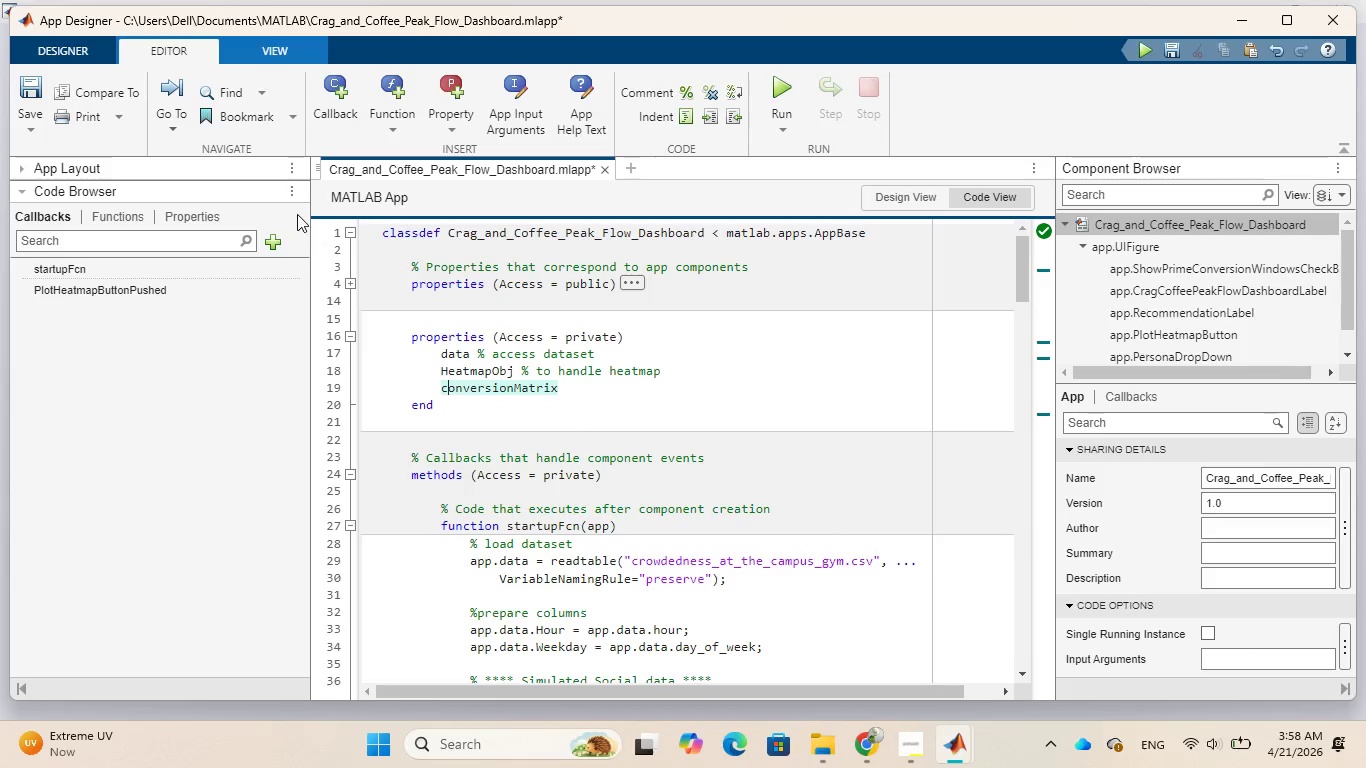 
wait(6.48)
 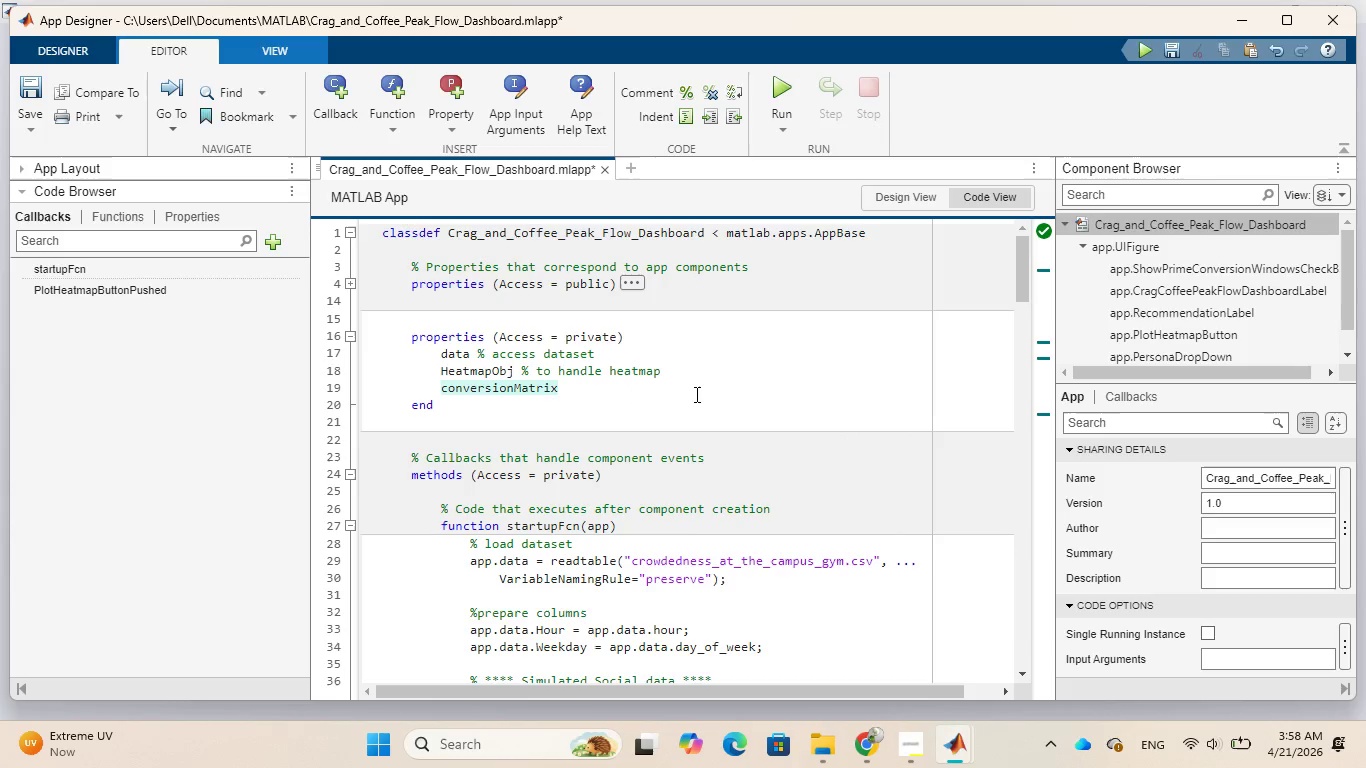 
left_click([31, 129])
 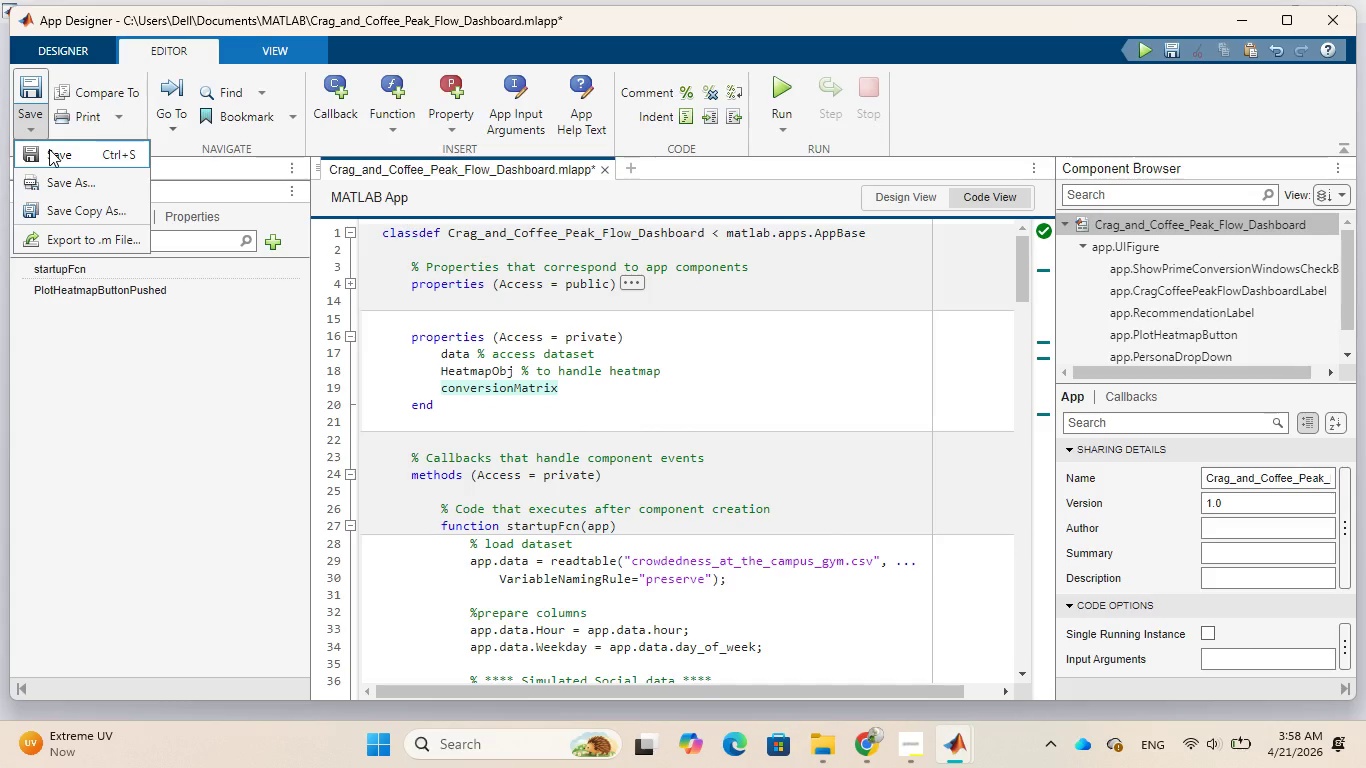 
left_click([49, 149])
 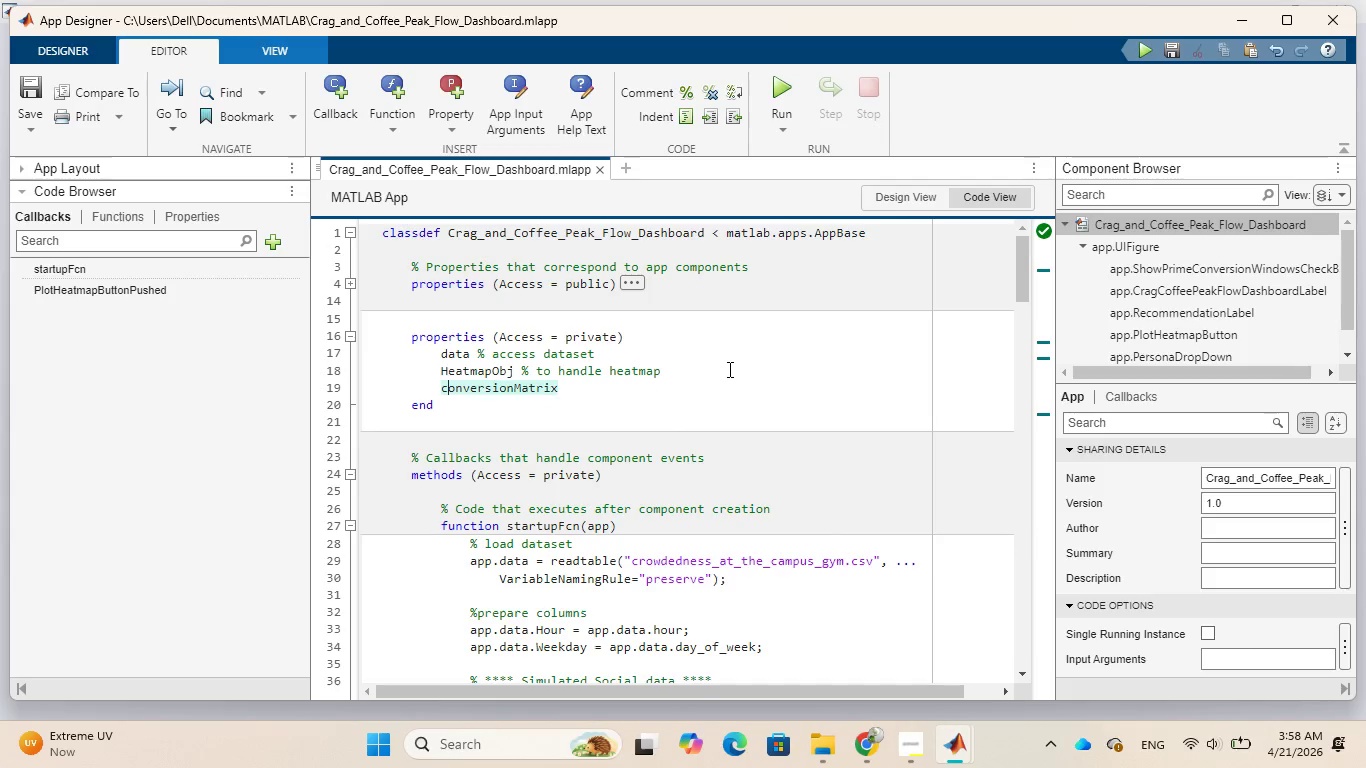 
scroll: coordinate [728, 369], scroll_direction: down, amount: 5.0
 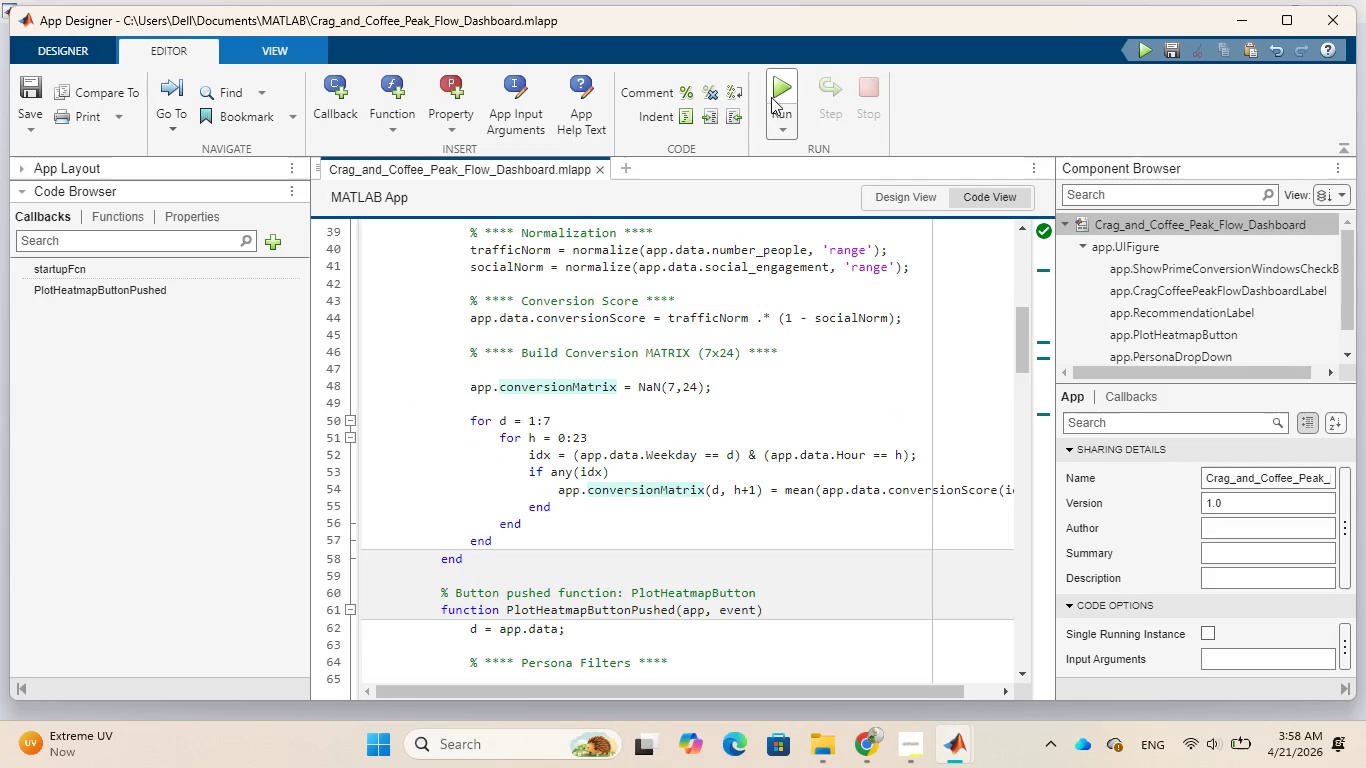 
left_click([772, 91])
 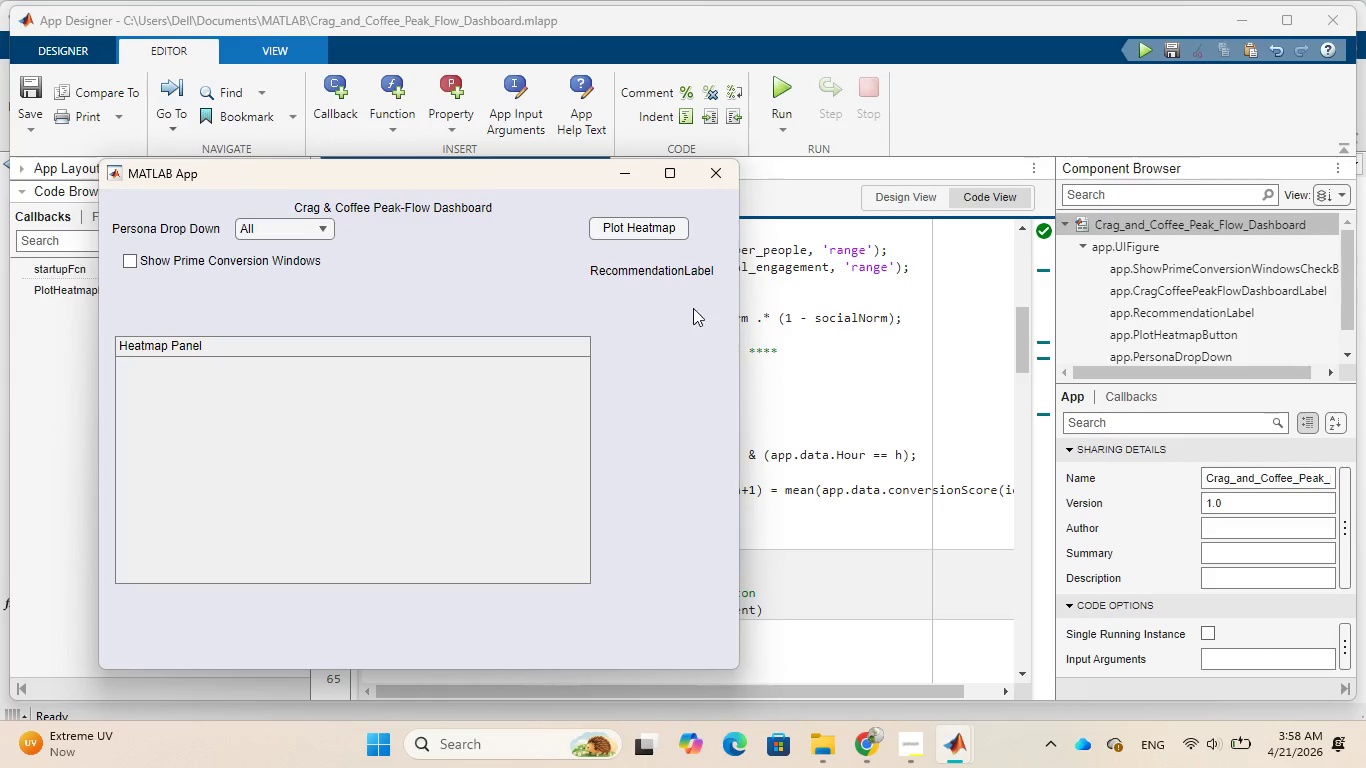 
wait(13.23)
 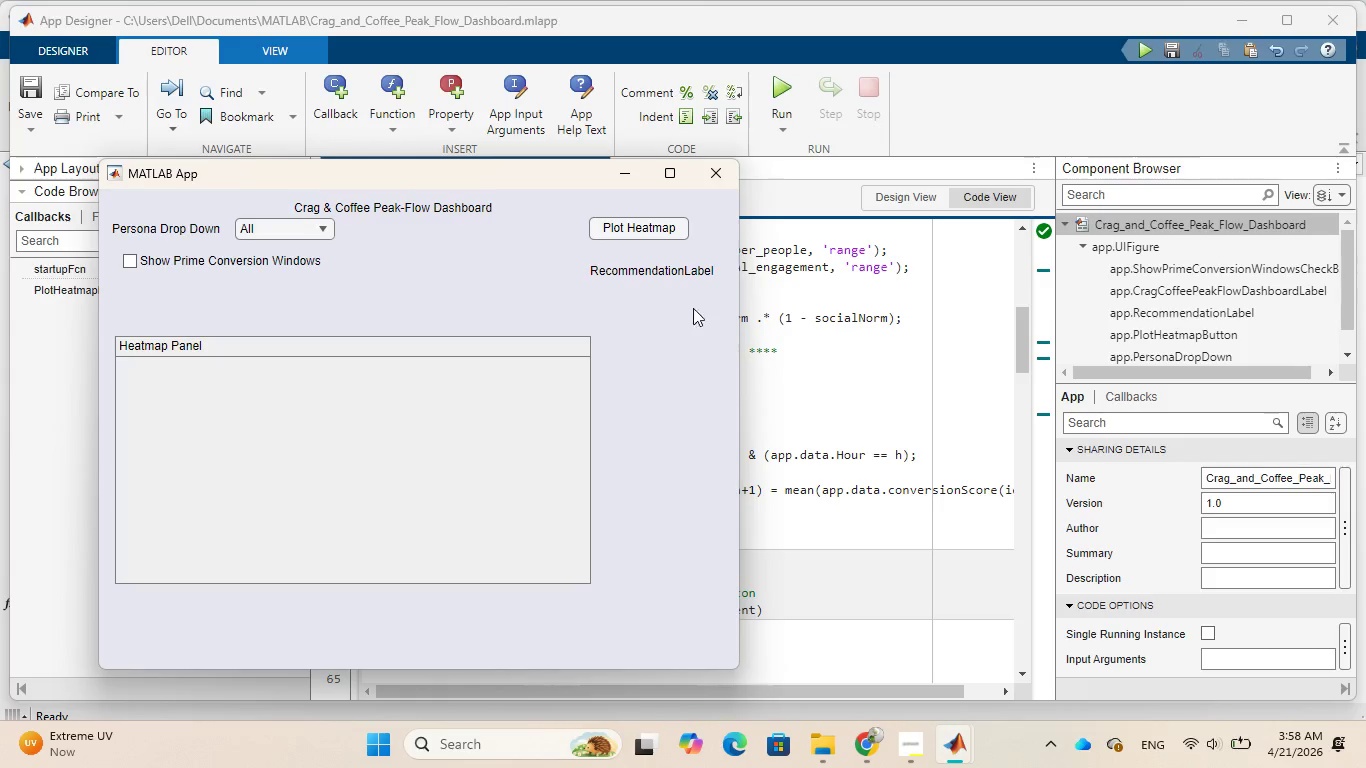 
left_click([611, 228])
 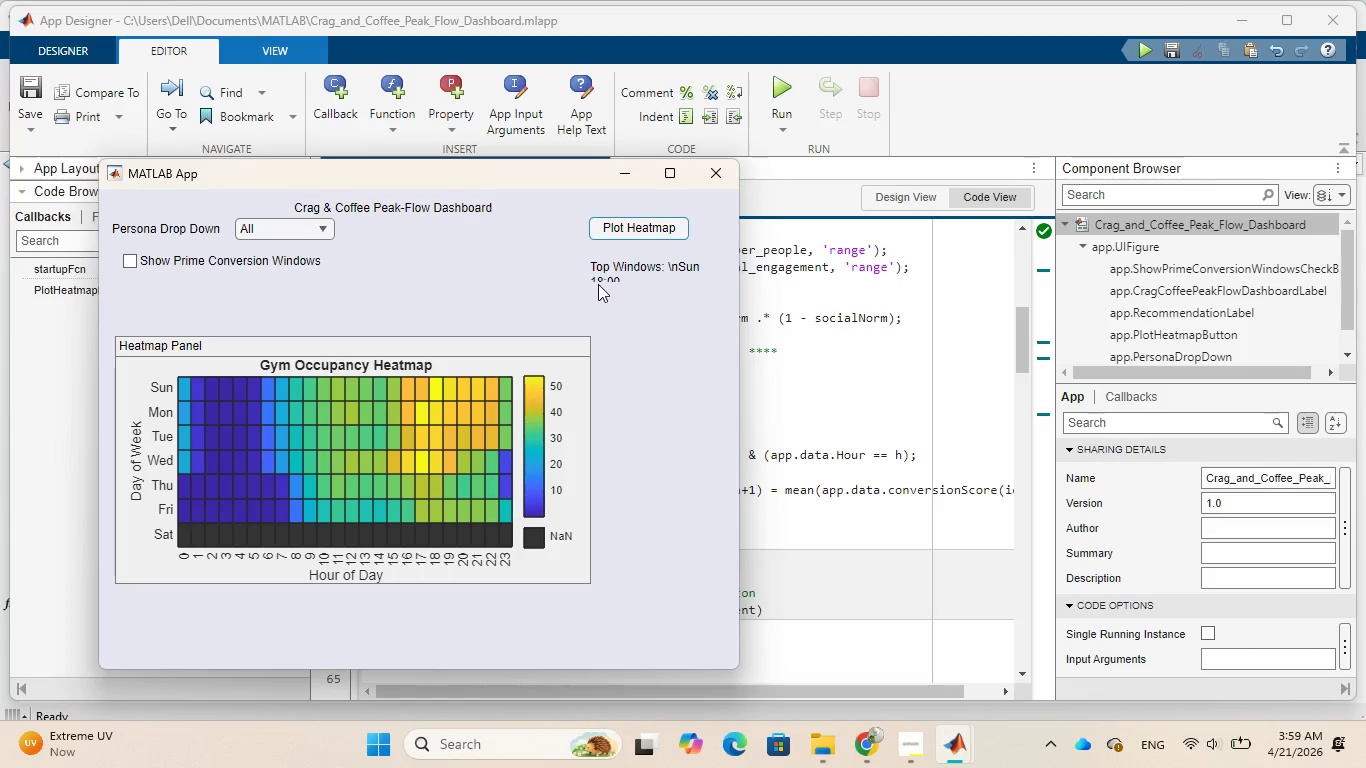 
wait(16.27)
 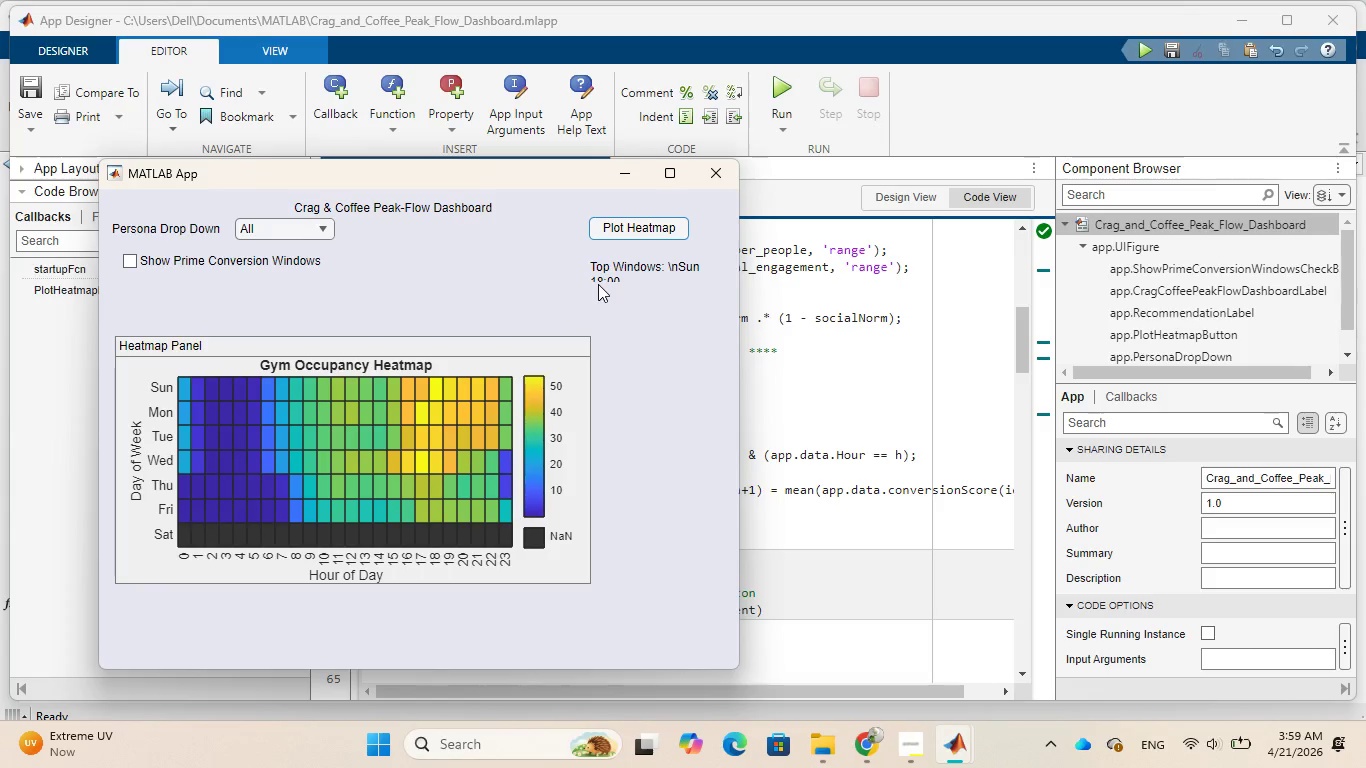 
left_click([321, 227])
 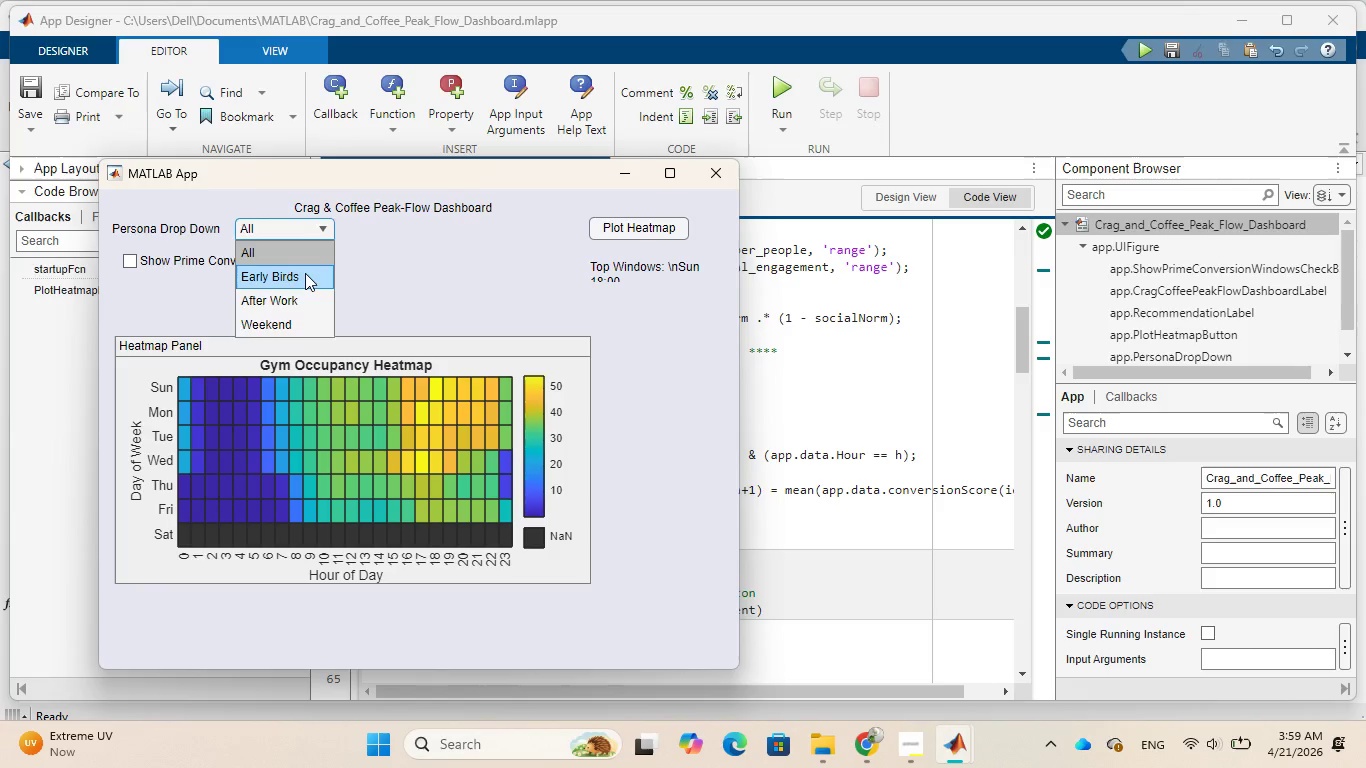 
left_click([305, 273])
 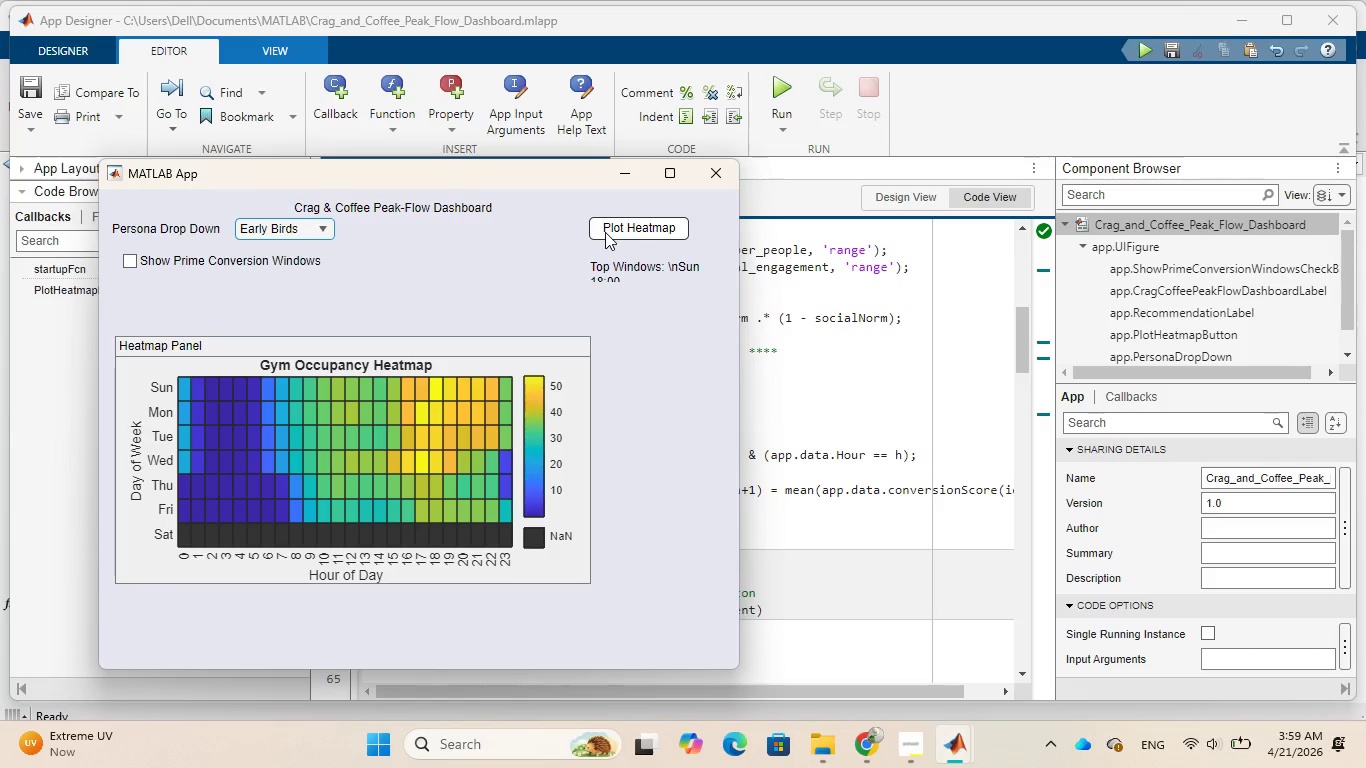 
left_click([605, 232])
 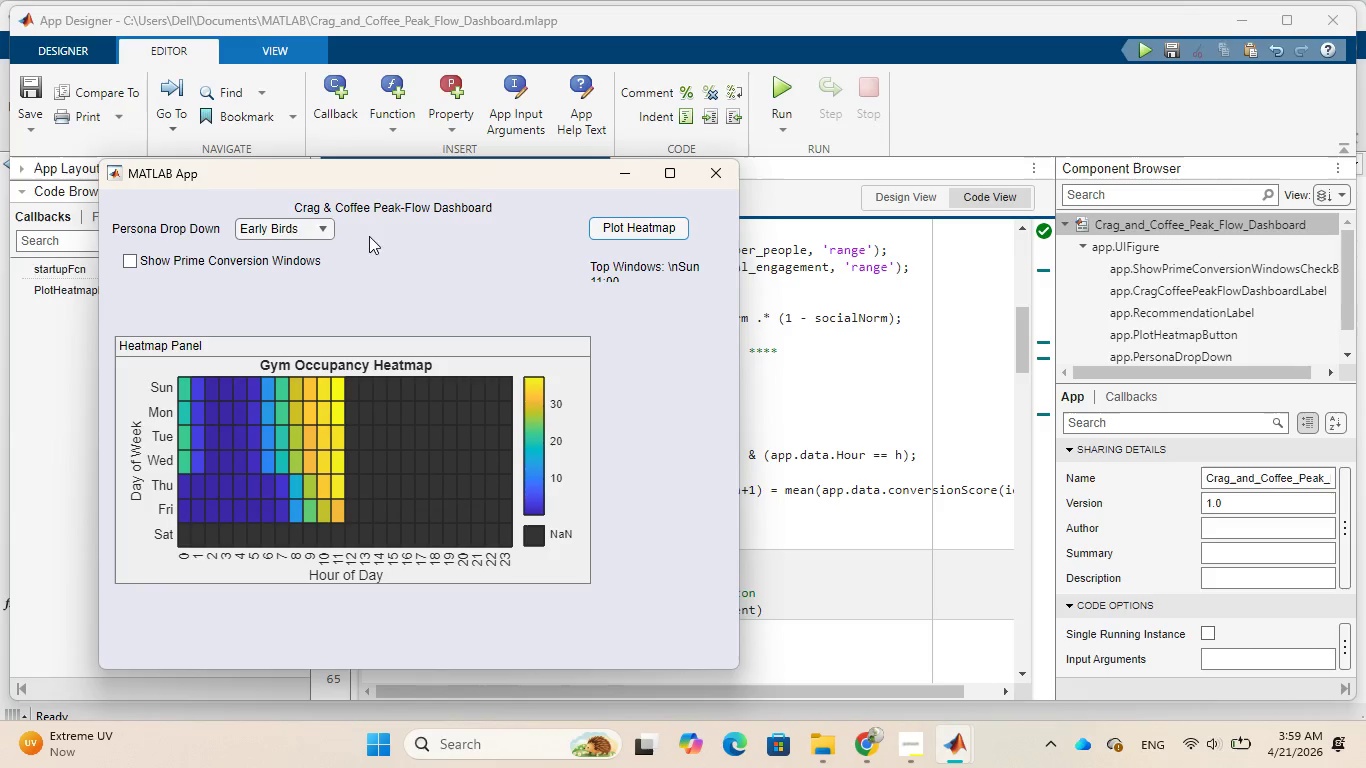 
left_click([326, 229])
 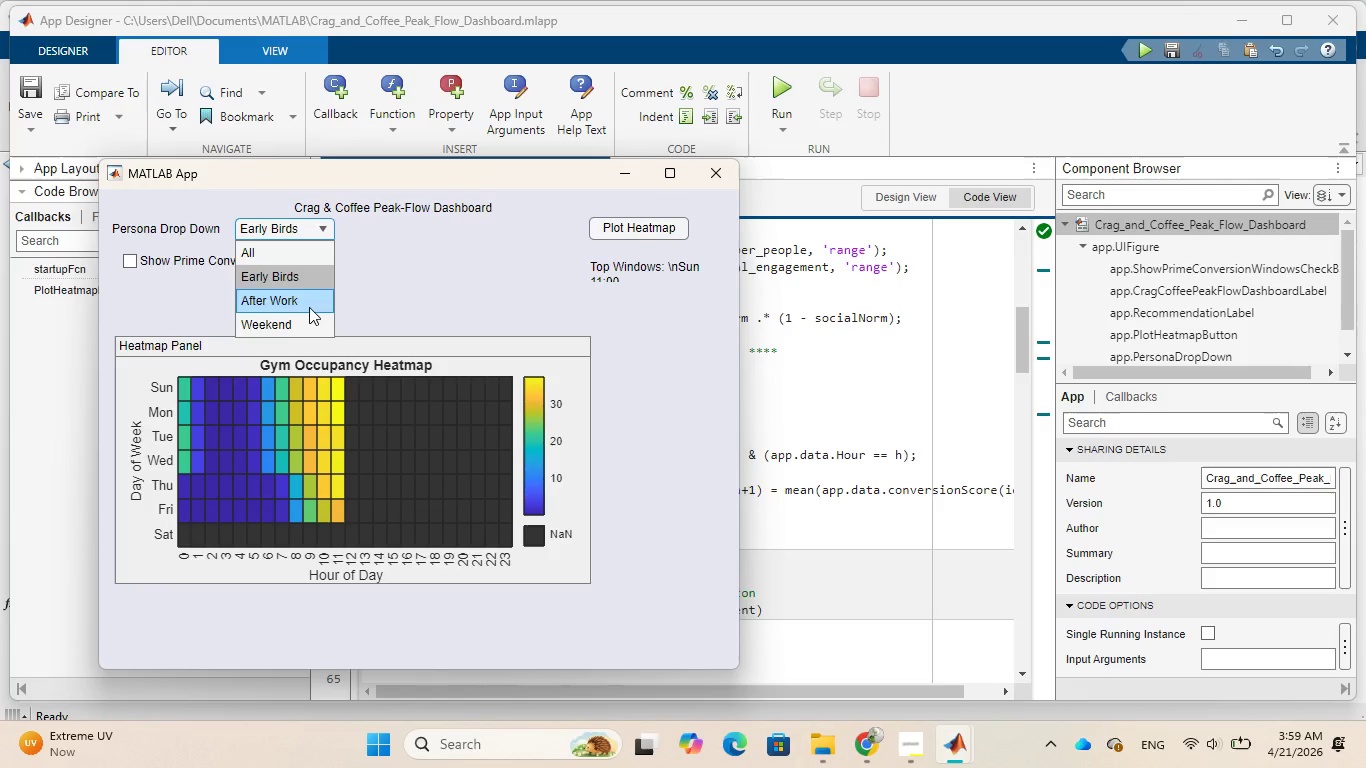 
left_click([309, 307])
 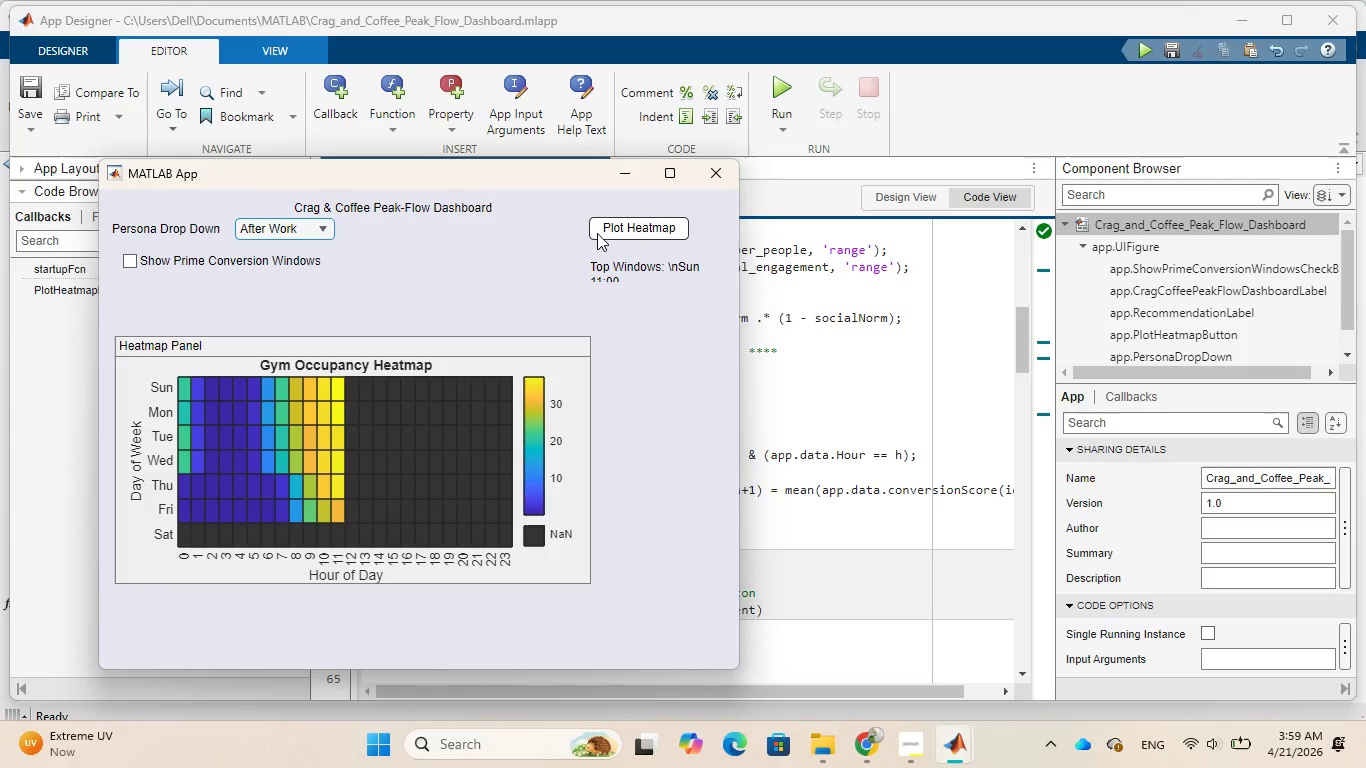 
left_click([600, 232])
 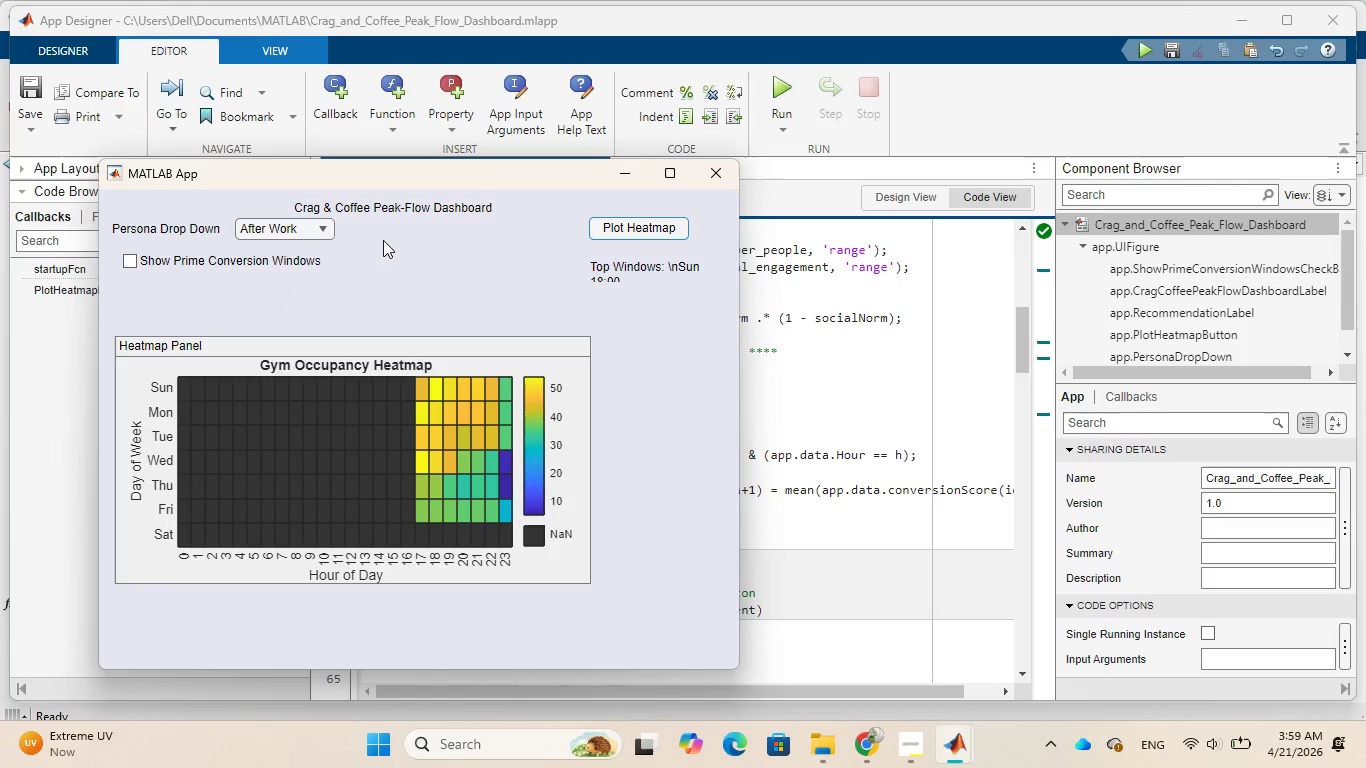 
left_click([323, 229])
 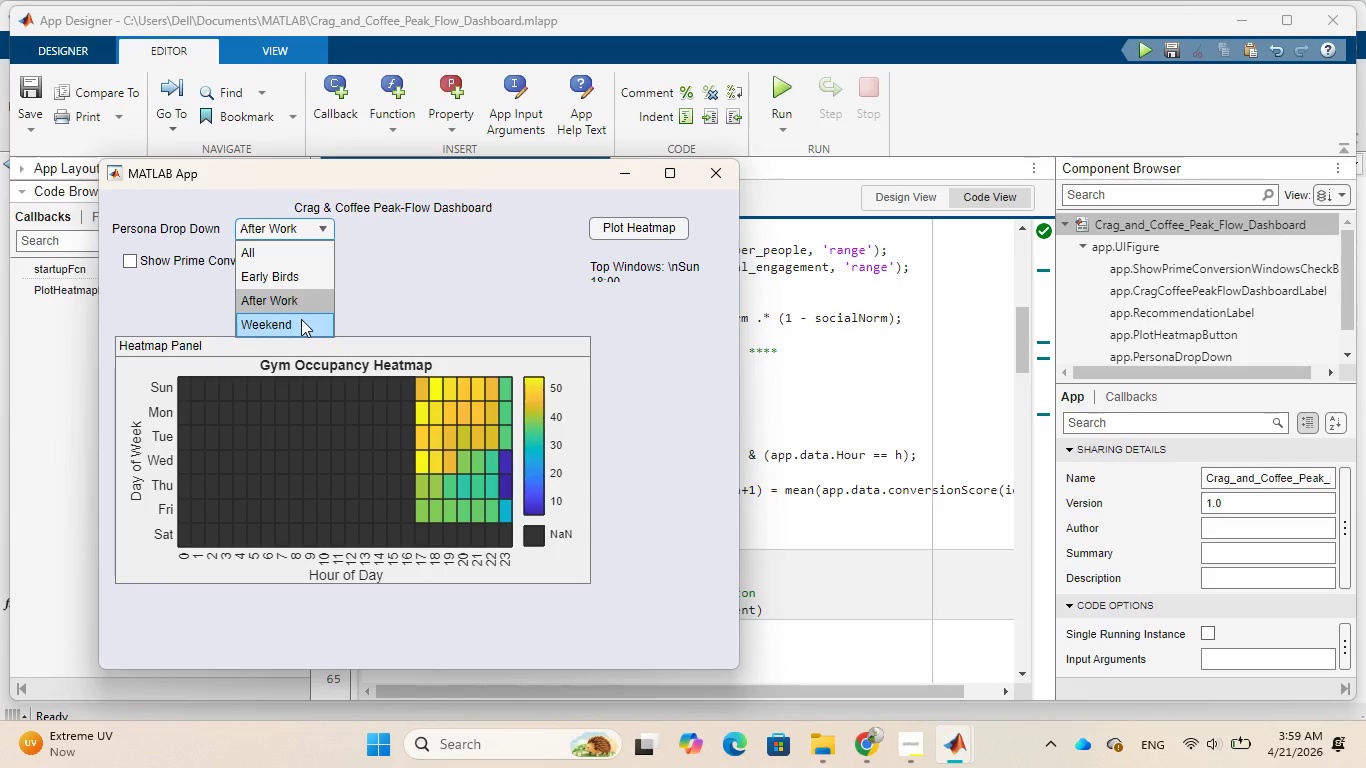 
left_click([301, 319])
 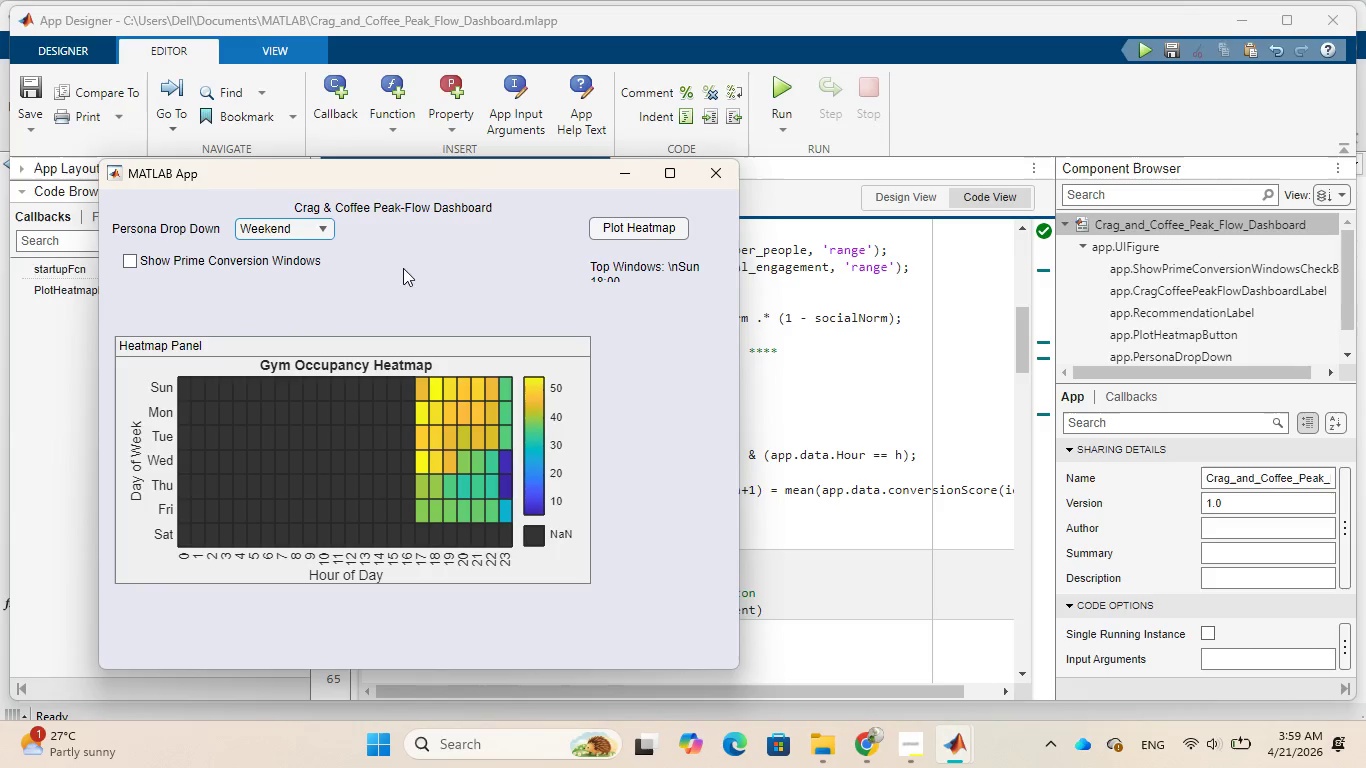 
wait(5.58)
 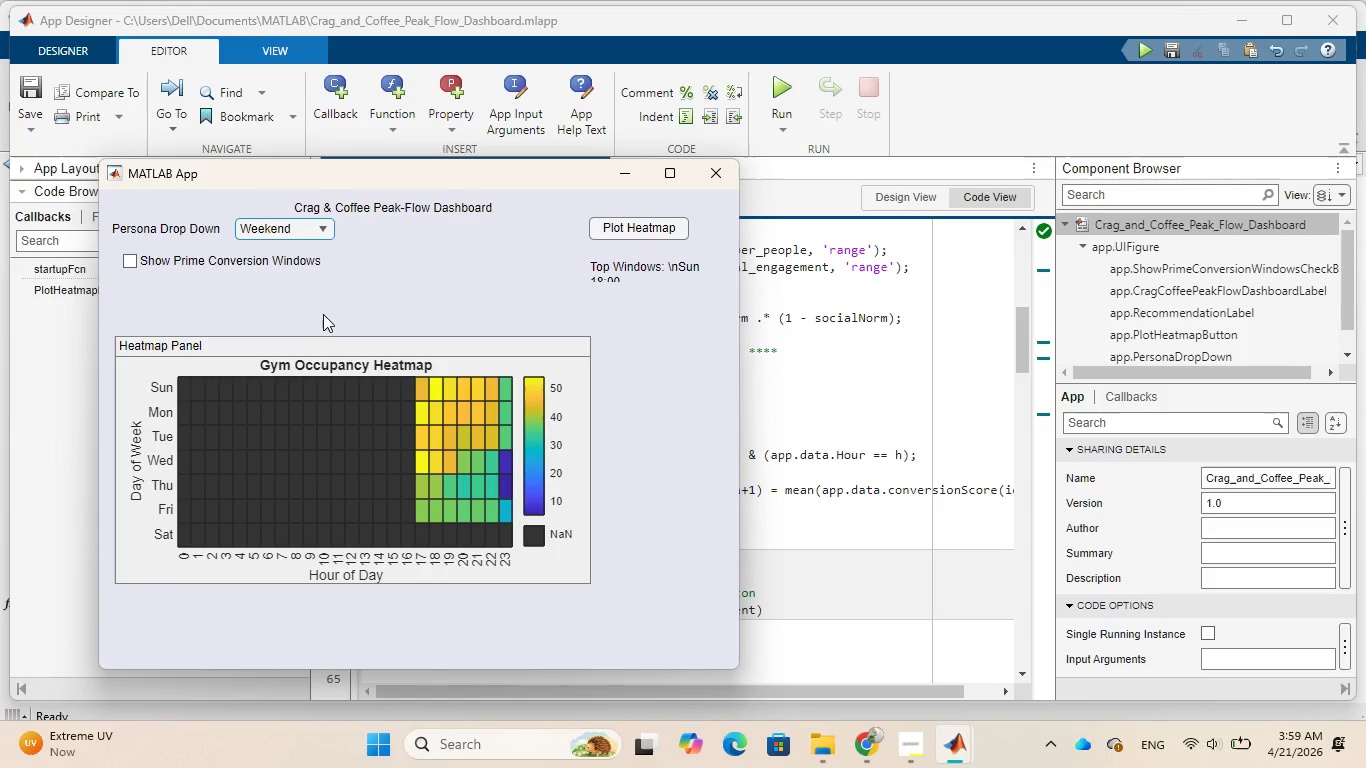 
left_click([600, 234])
 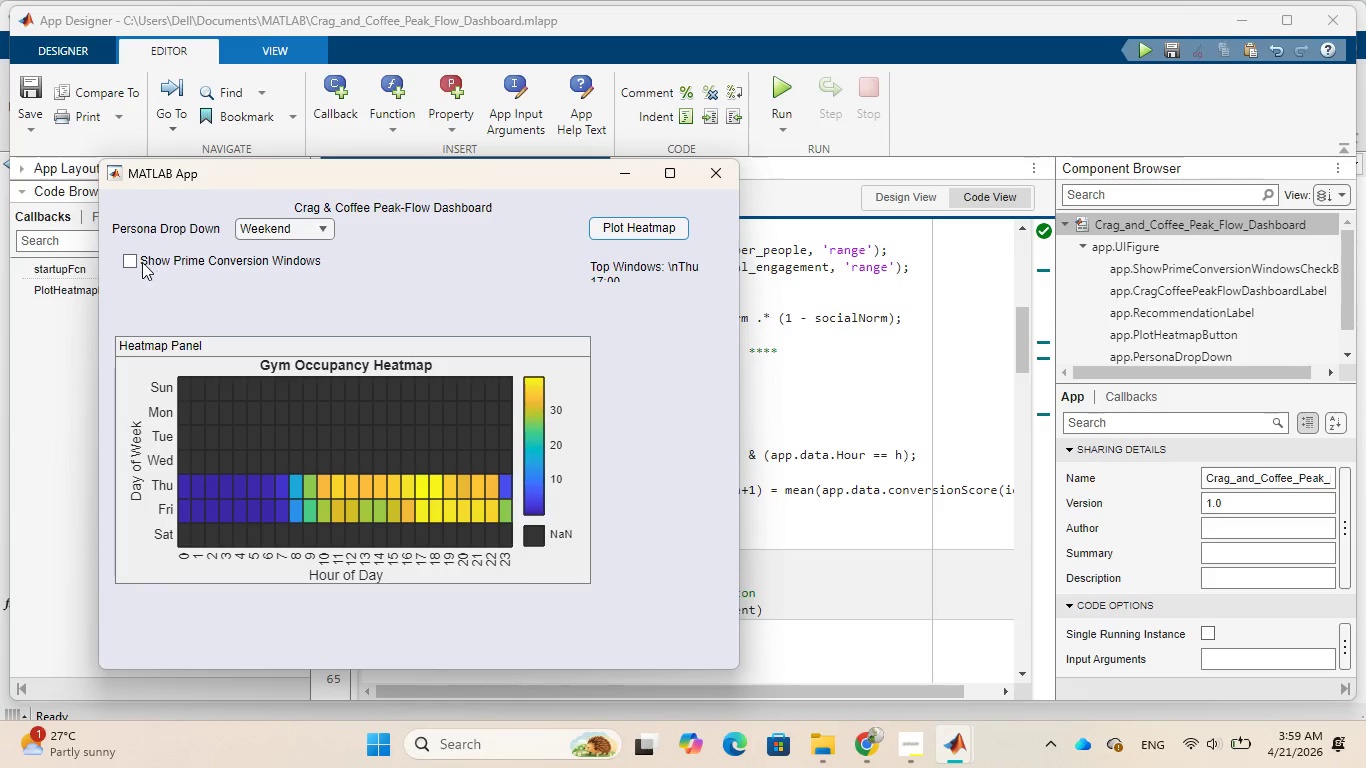 
left_click([130, 263])
 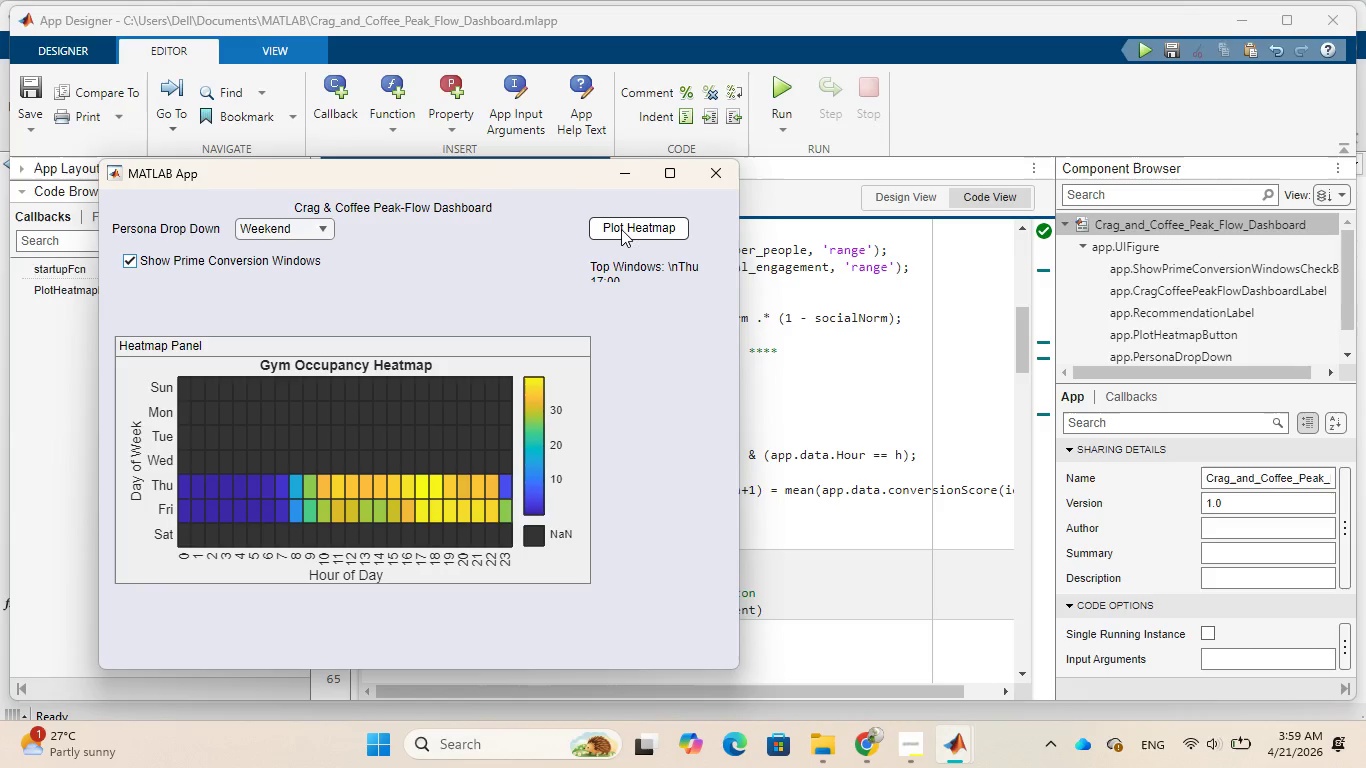 
left_click([622, 228])
 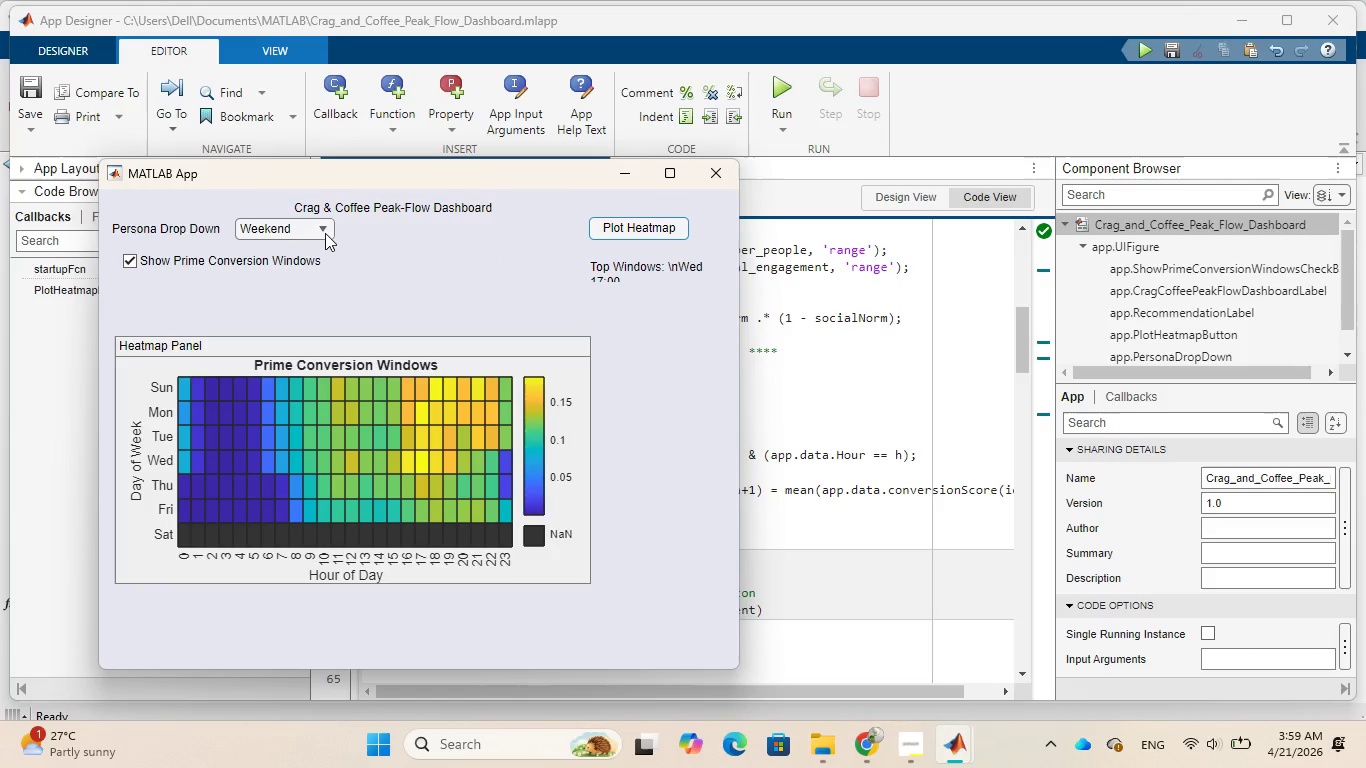 
wait(6.19)
 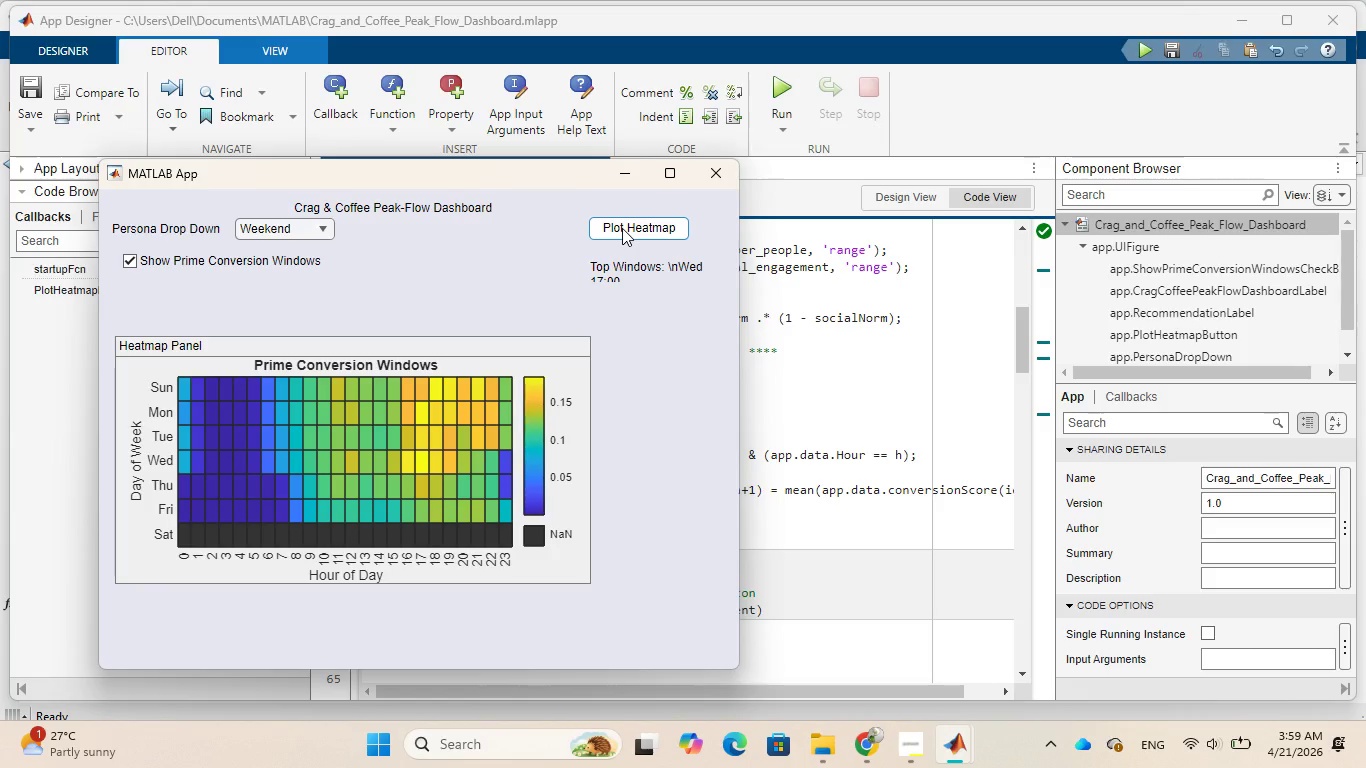 
left_click([325, 228])
 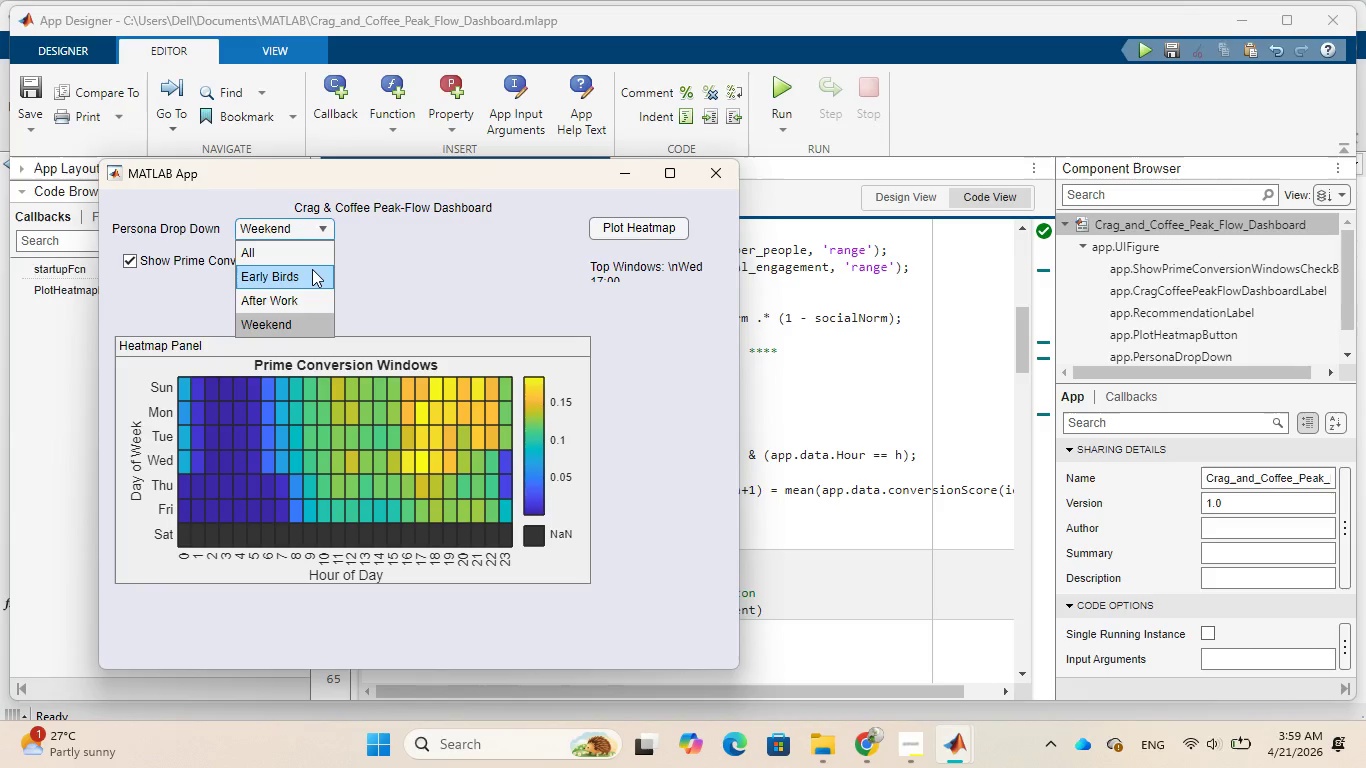 
left_click([312, 269])
 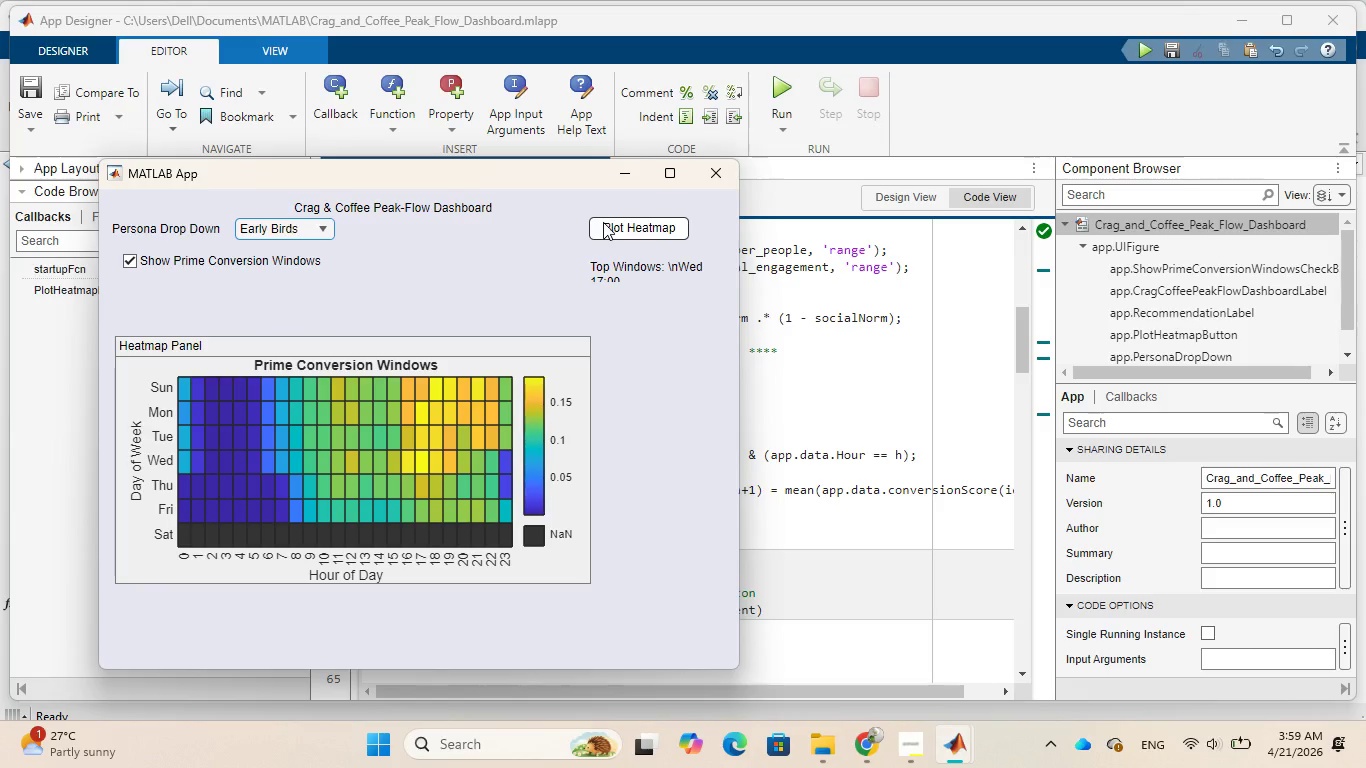 
left_click([603, 222])
 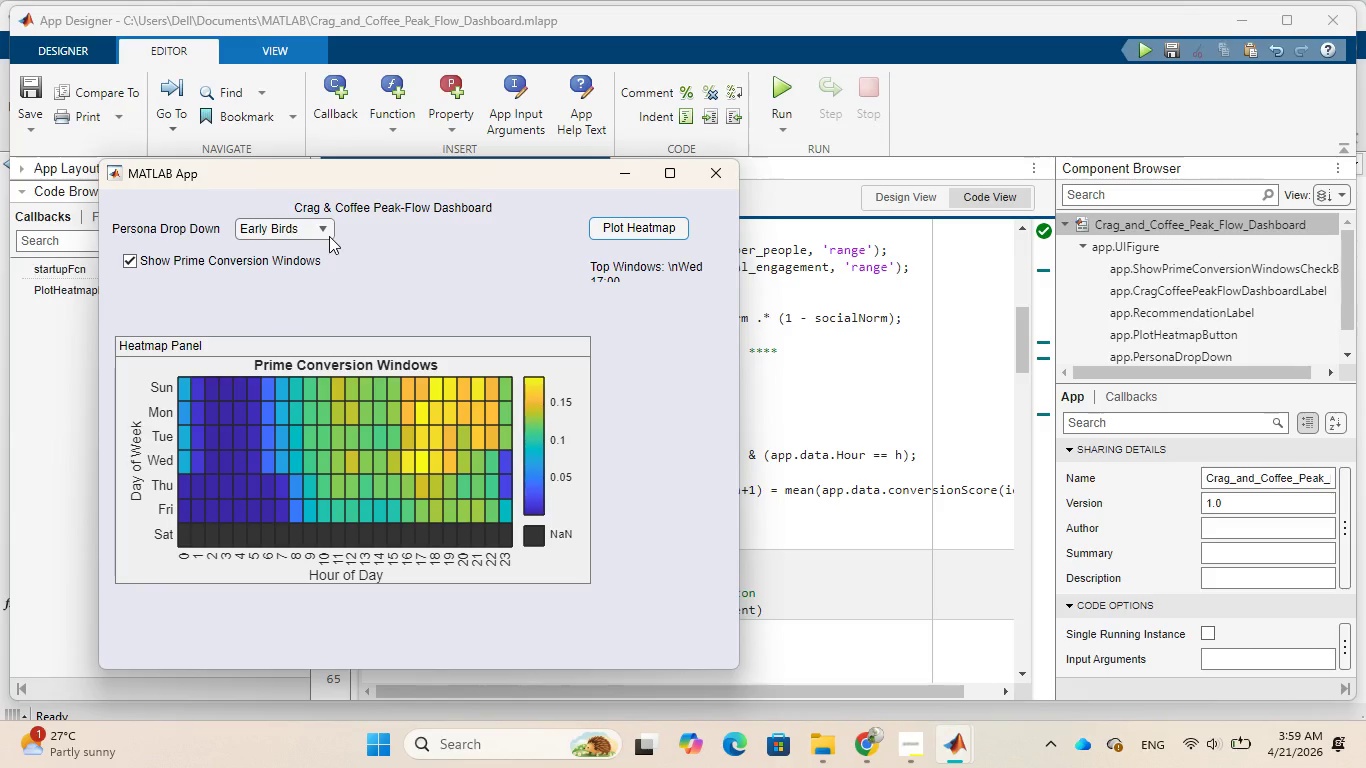 
left_click([326, 232])
 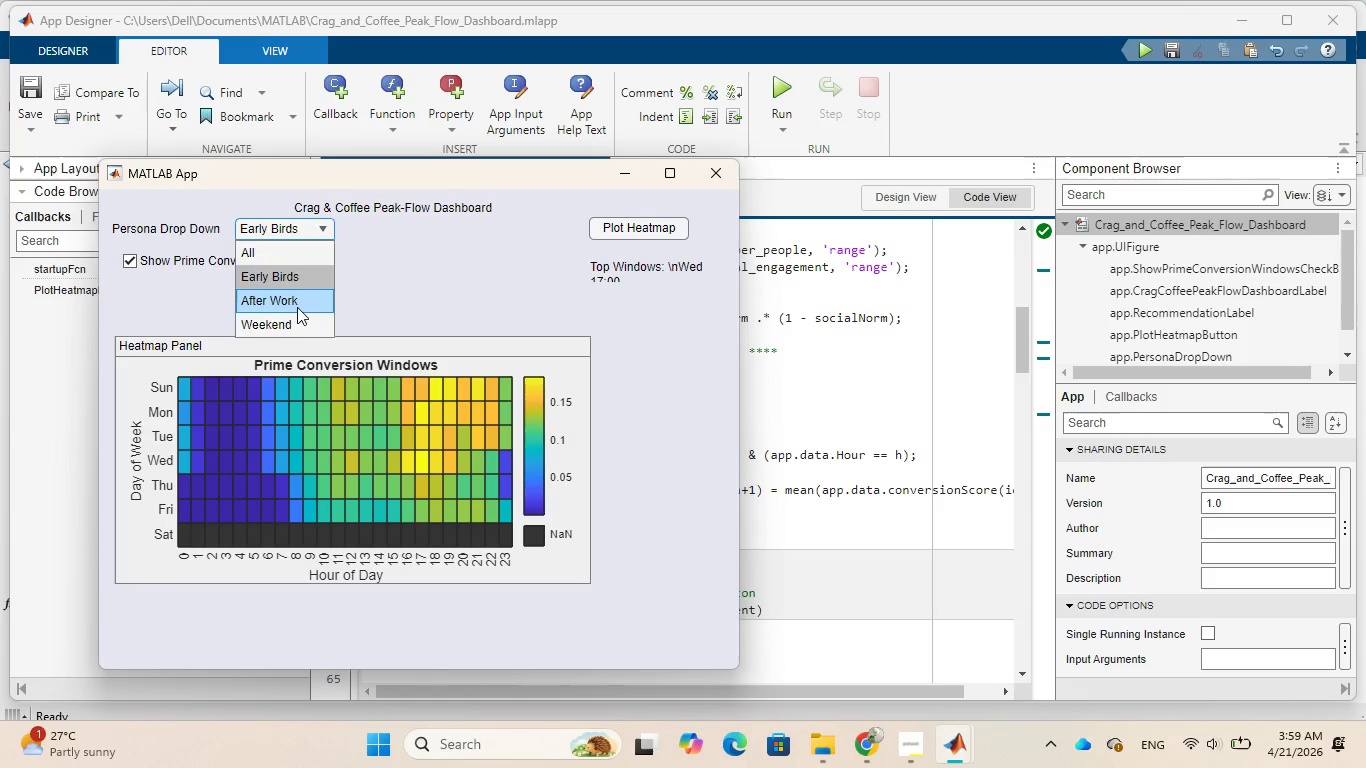 
left_click([297, 307])
 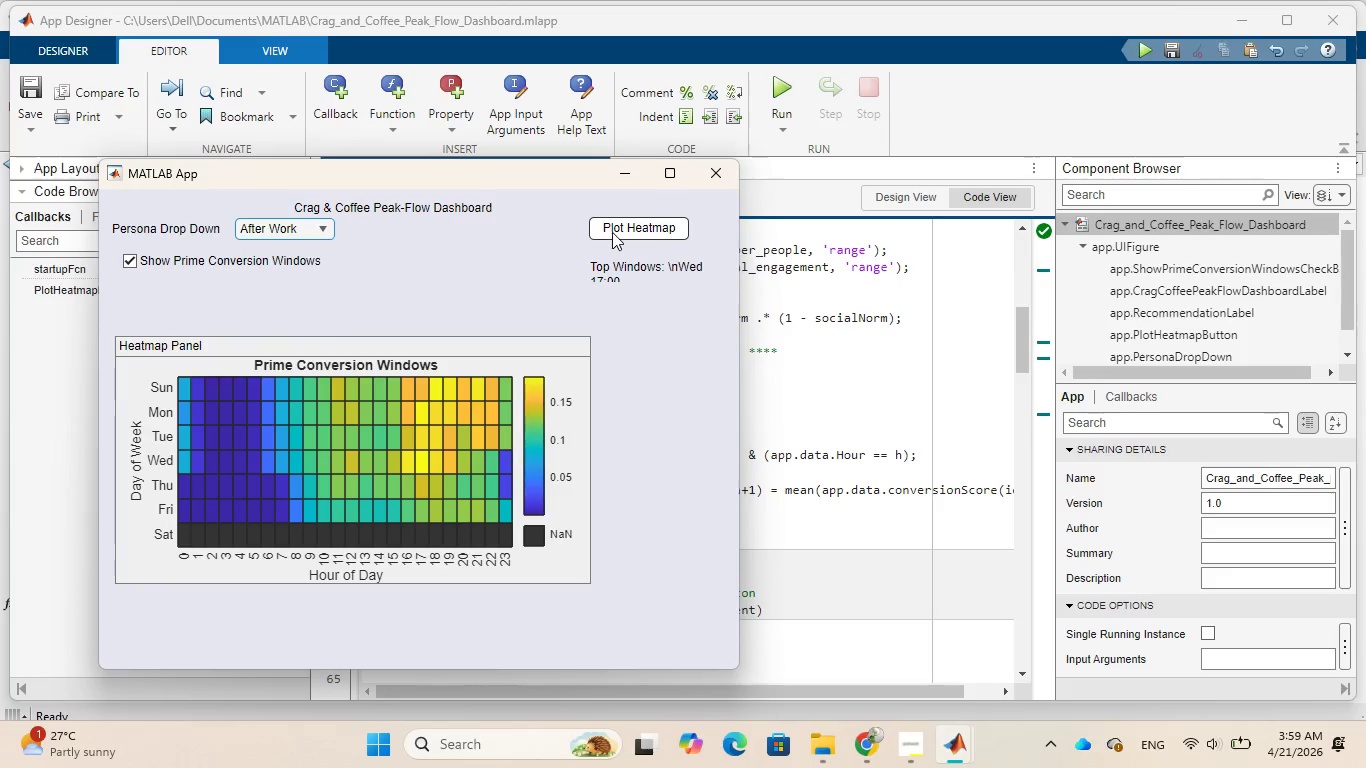 
left_click([612, 232])
 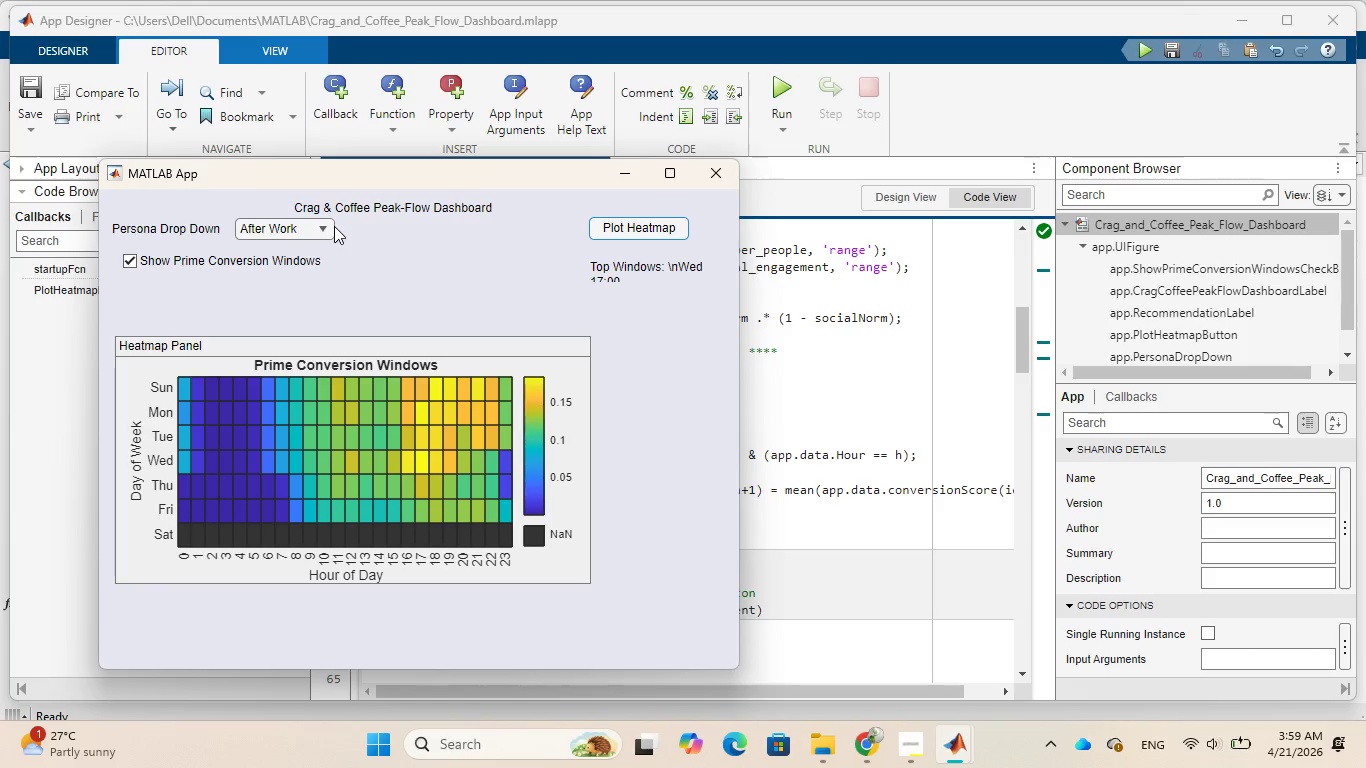 
left_click([328, 226])
 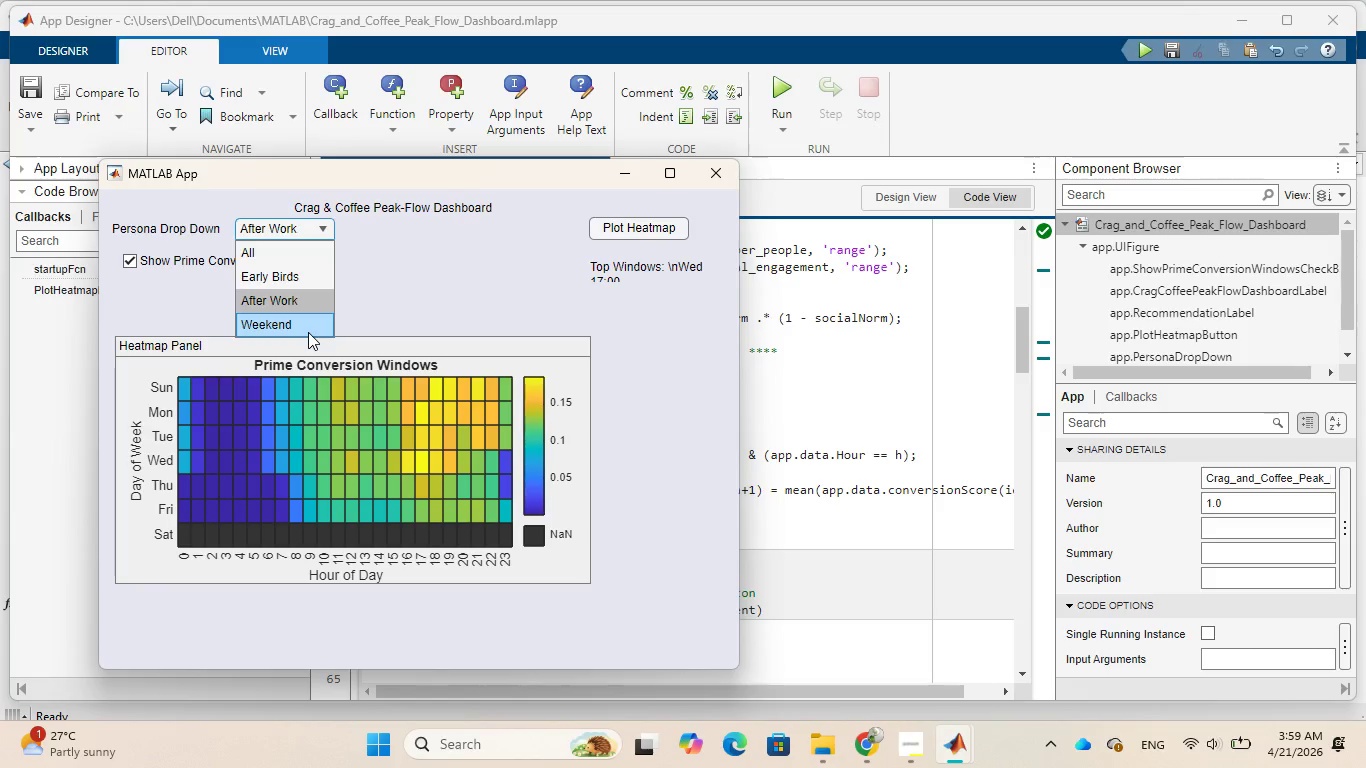 
left_click([308, 332])
 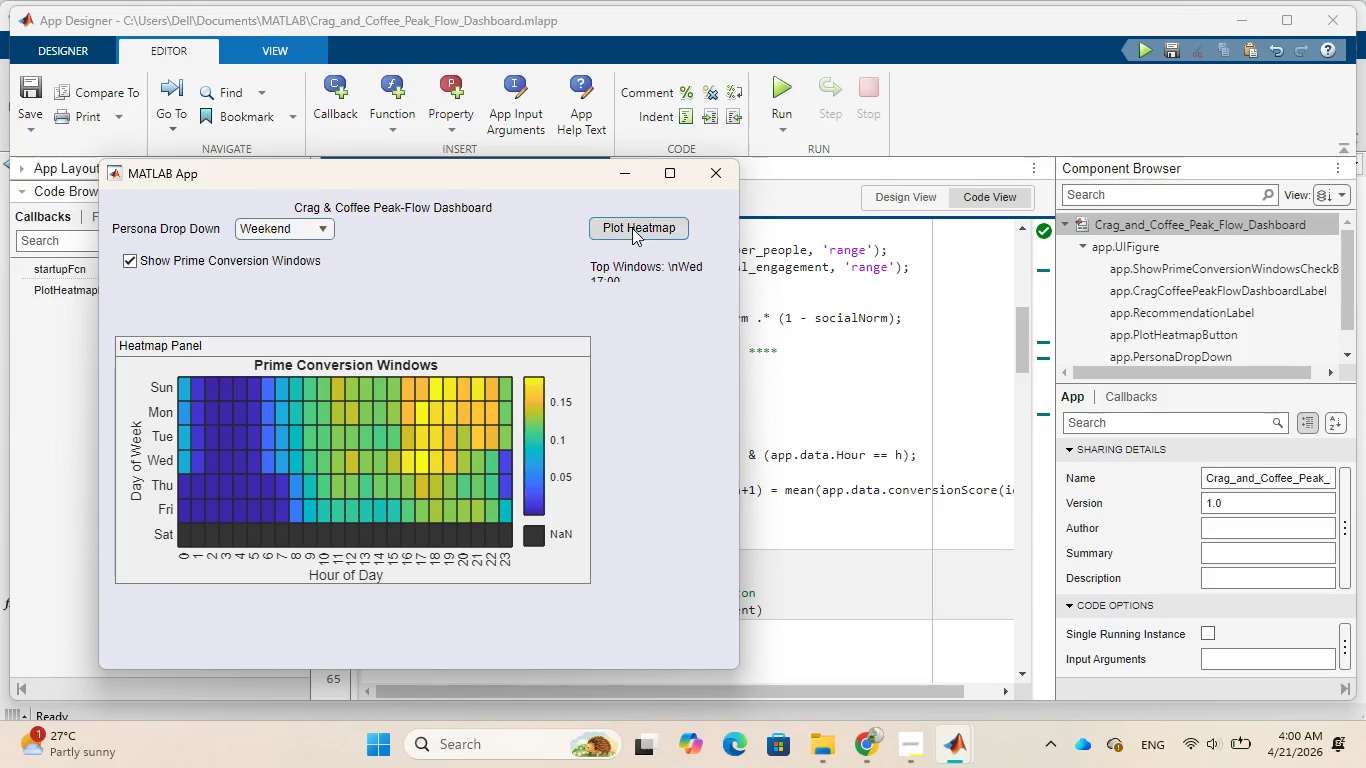 
left_click([632, 228])
 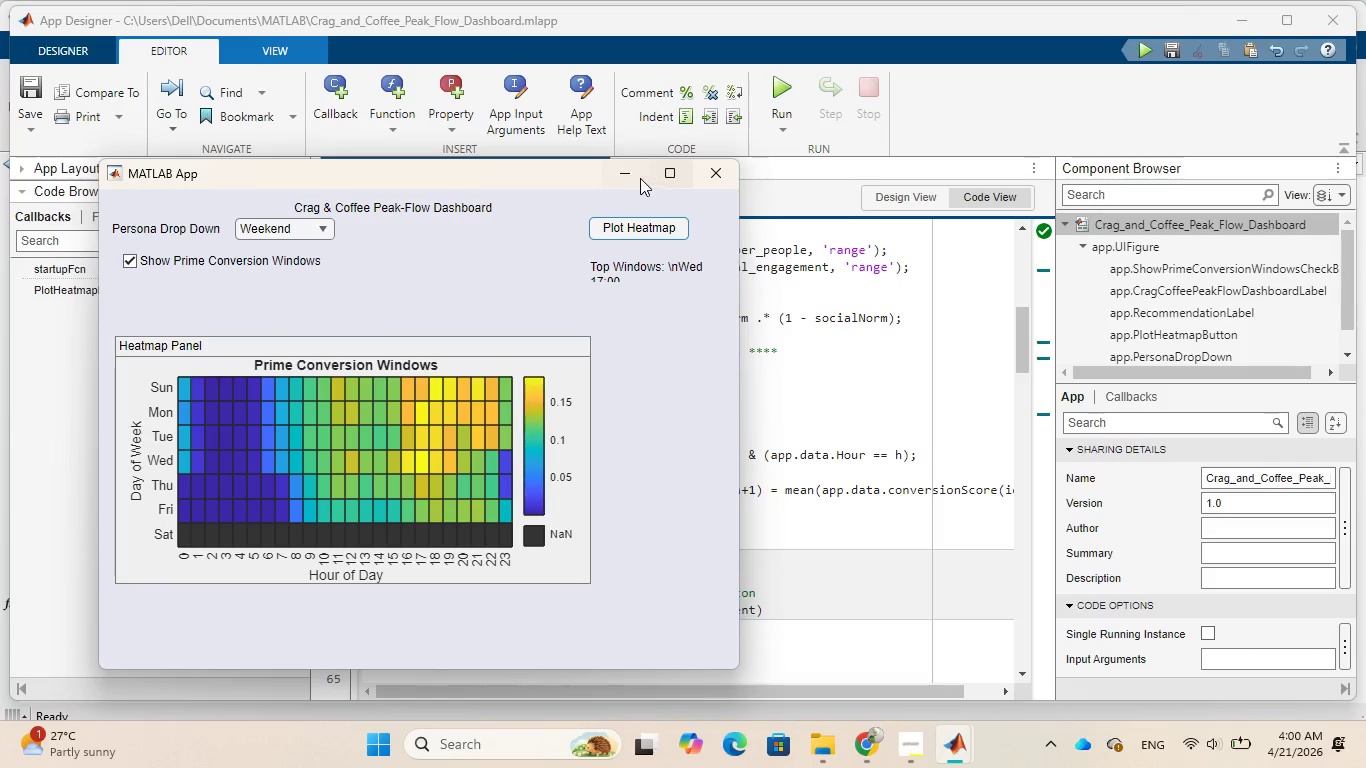 
left_click([629, 178])
 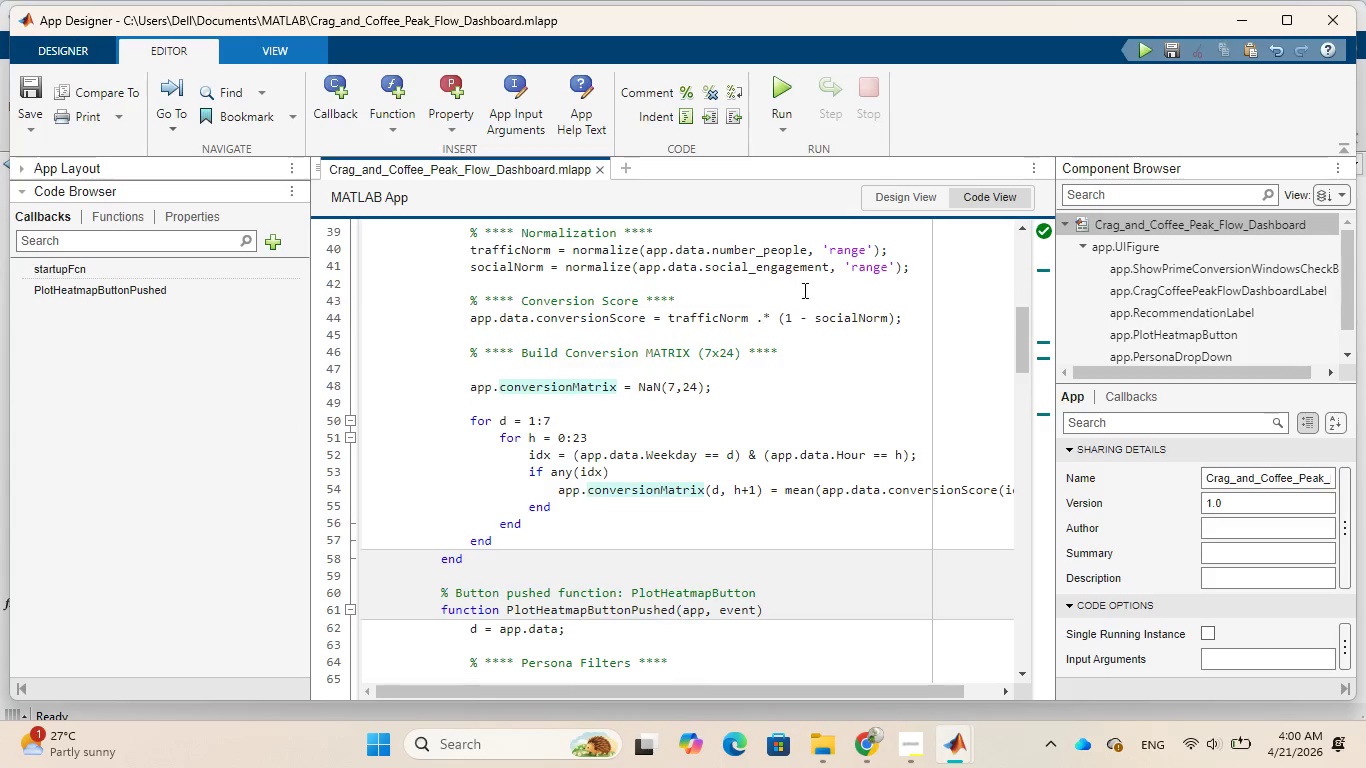 
scroll: coordinate [817, 313], scroll_direction: down, amount: 18.0
 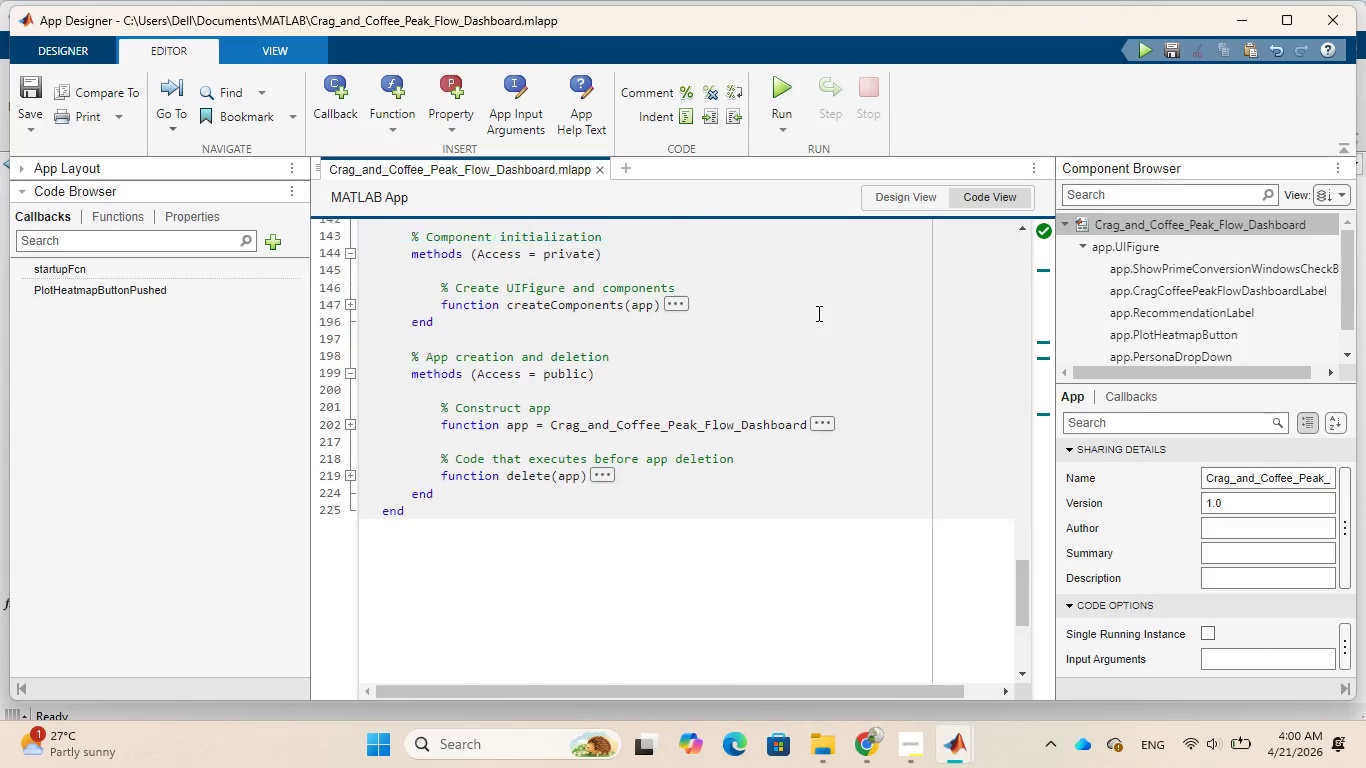 
scroll: coordinate [817, 313], scroll_direction: up, amount: 6.0
 